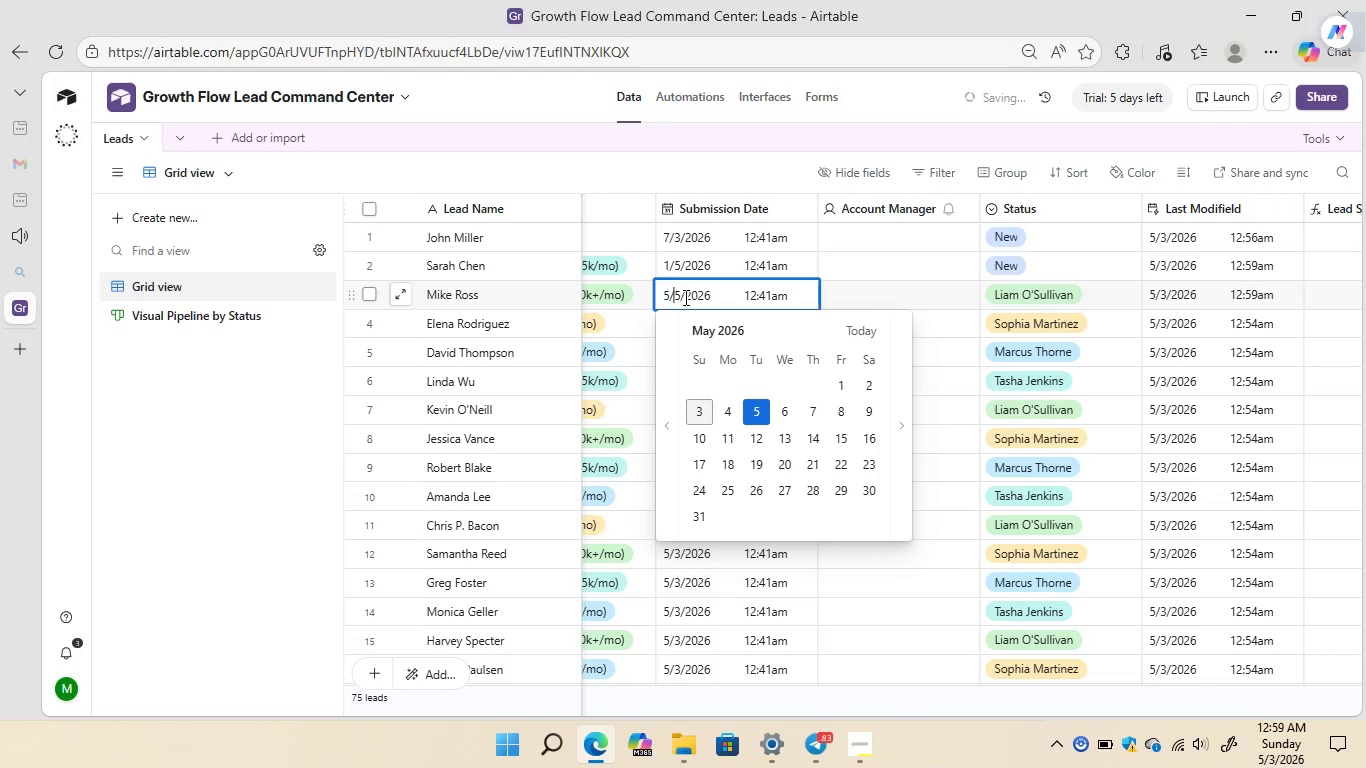 
key(ArrowLeft)
 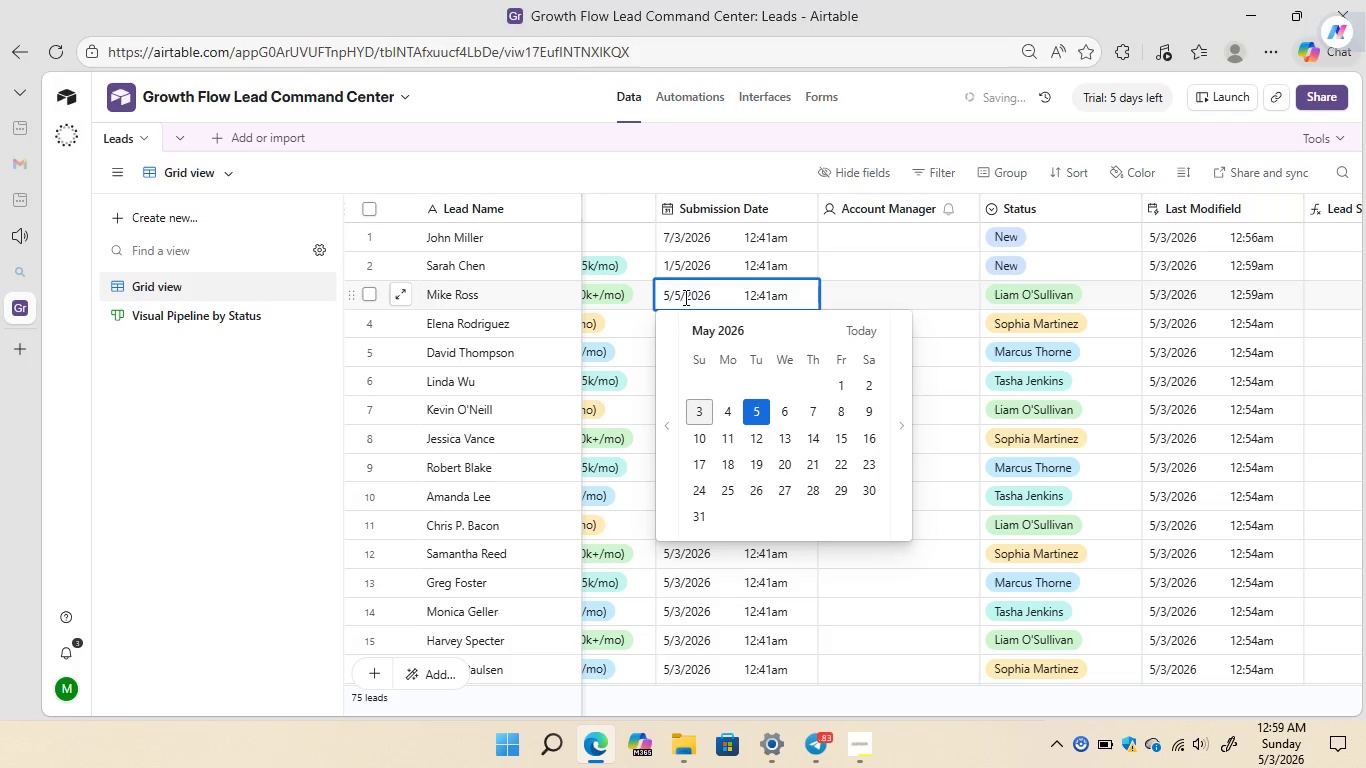 
key(Backspace)
 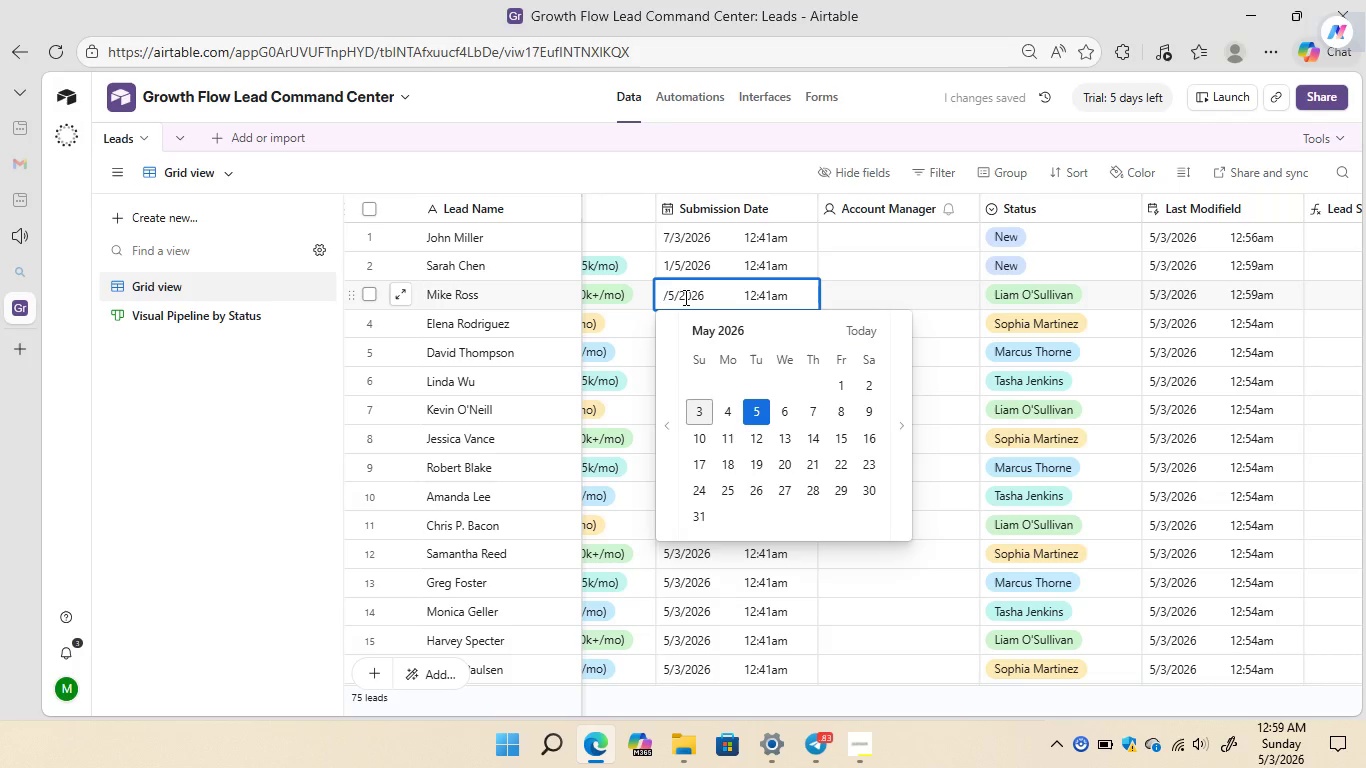 
key(1)
 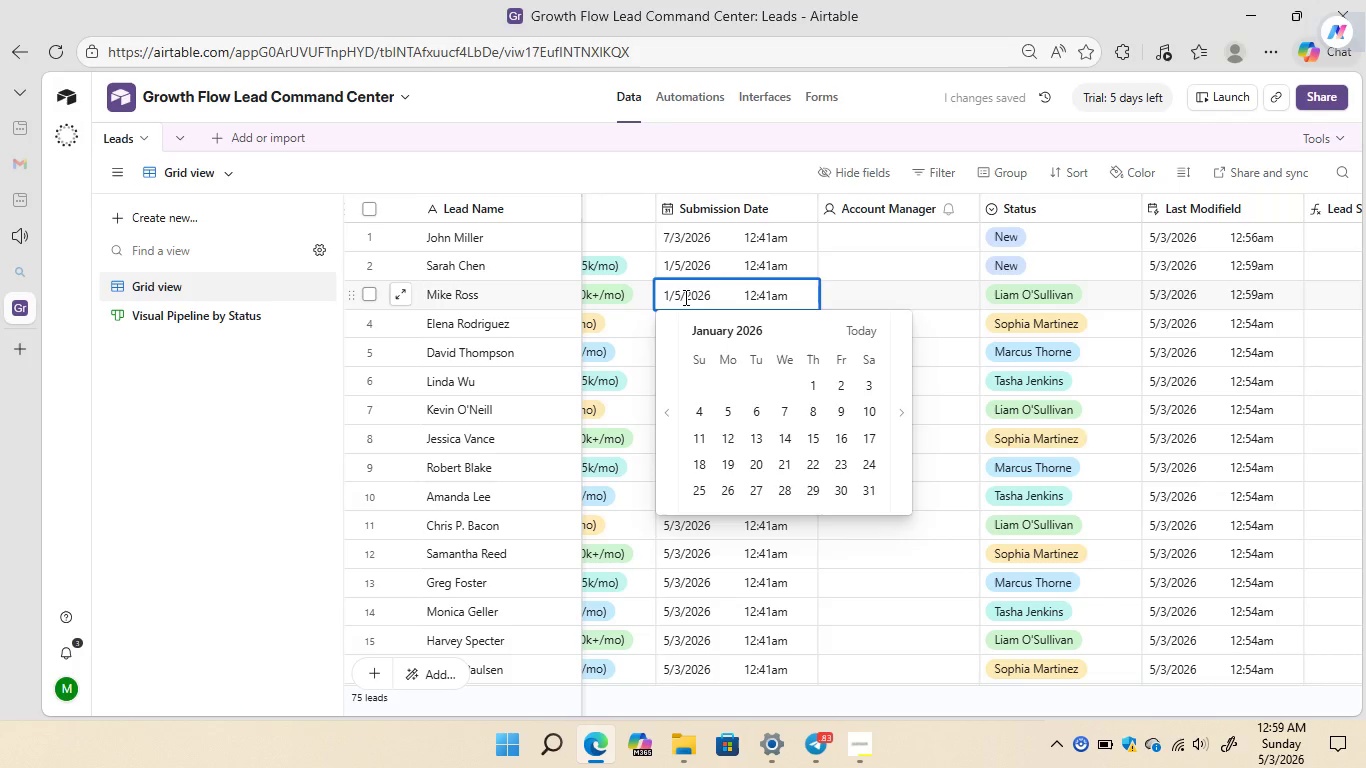 
key(Enter)
 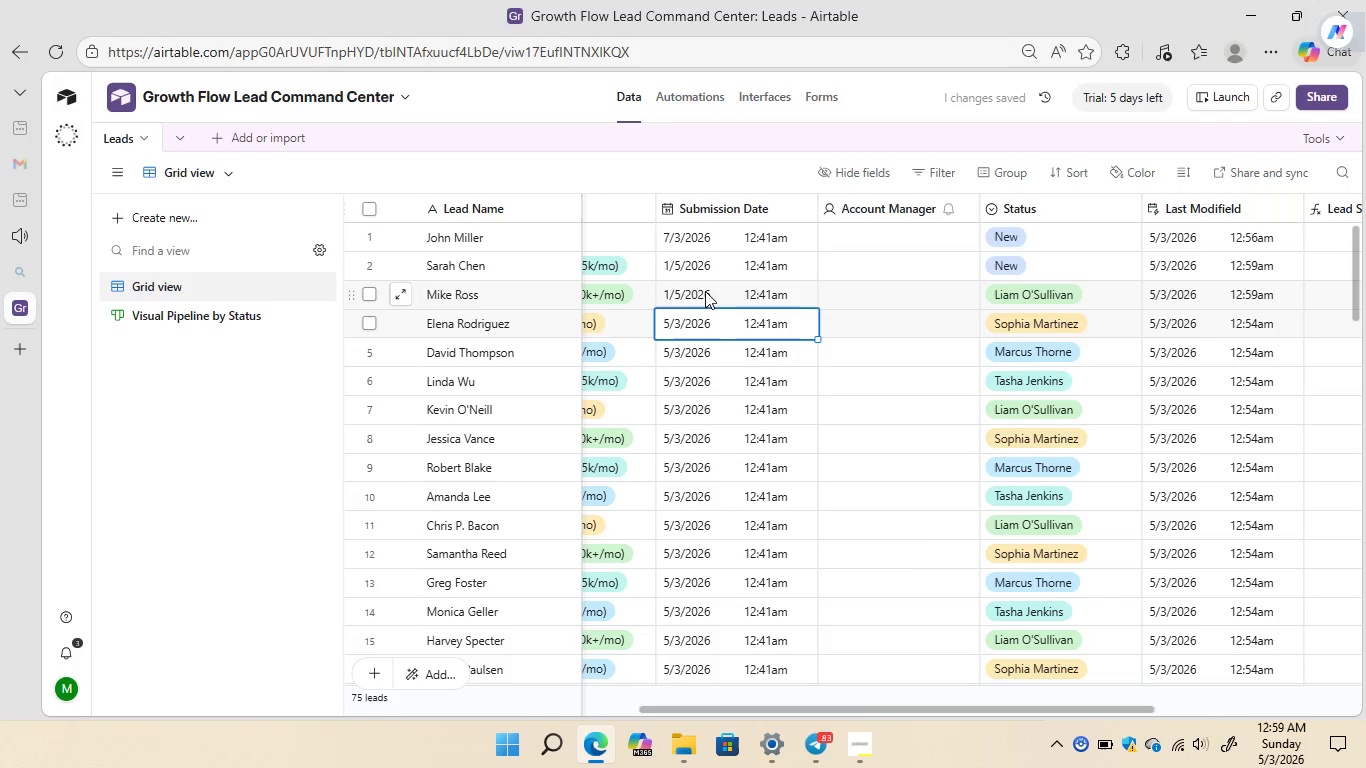 
left_click([708, 291])
 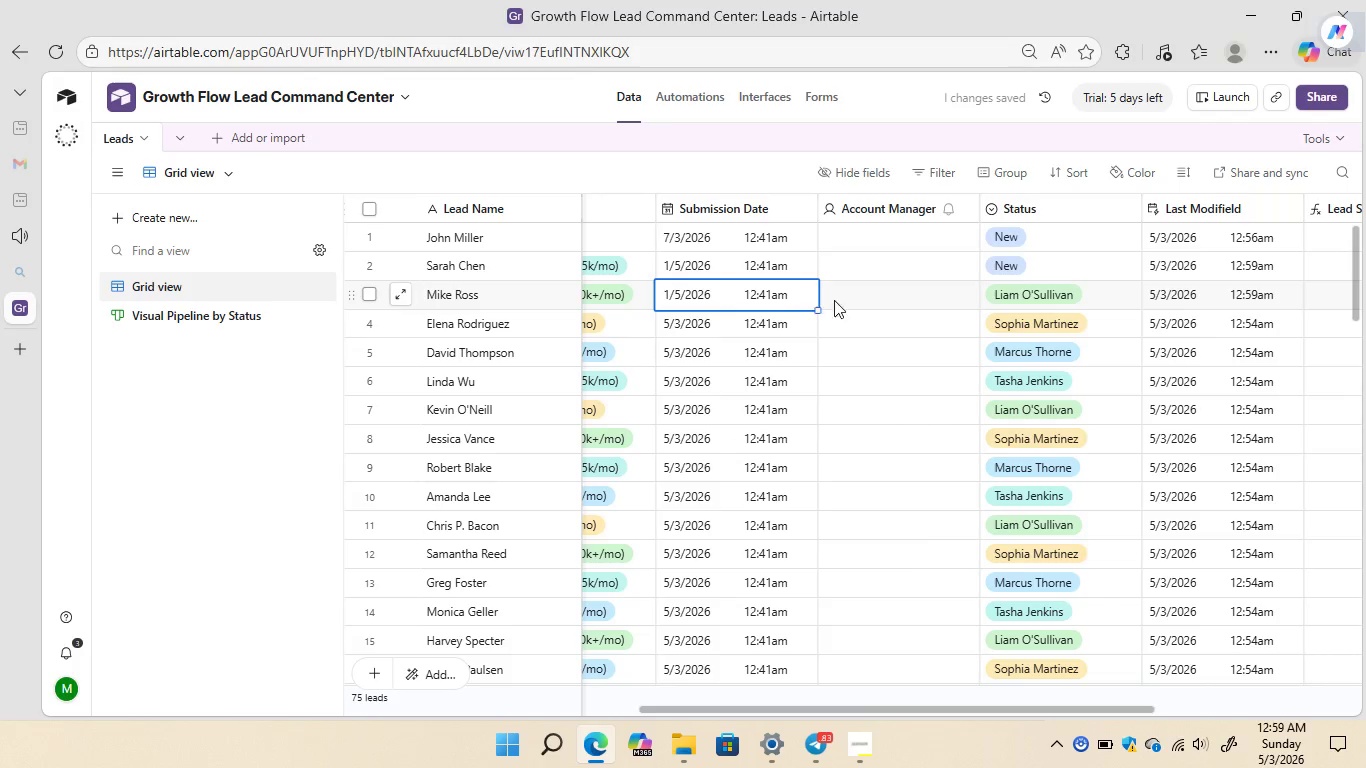 
mouse_move([905, 293])
 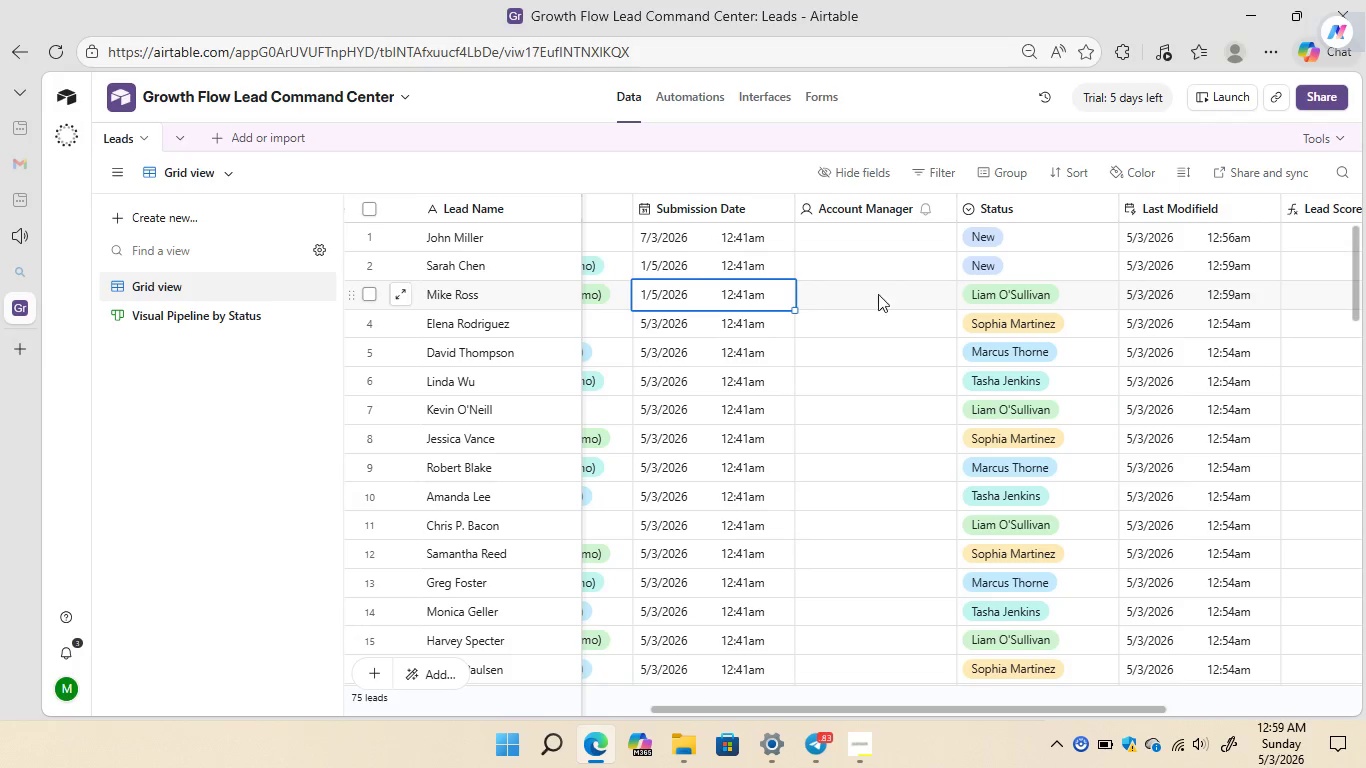 
left_click([1064, 288])
 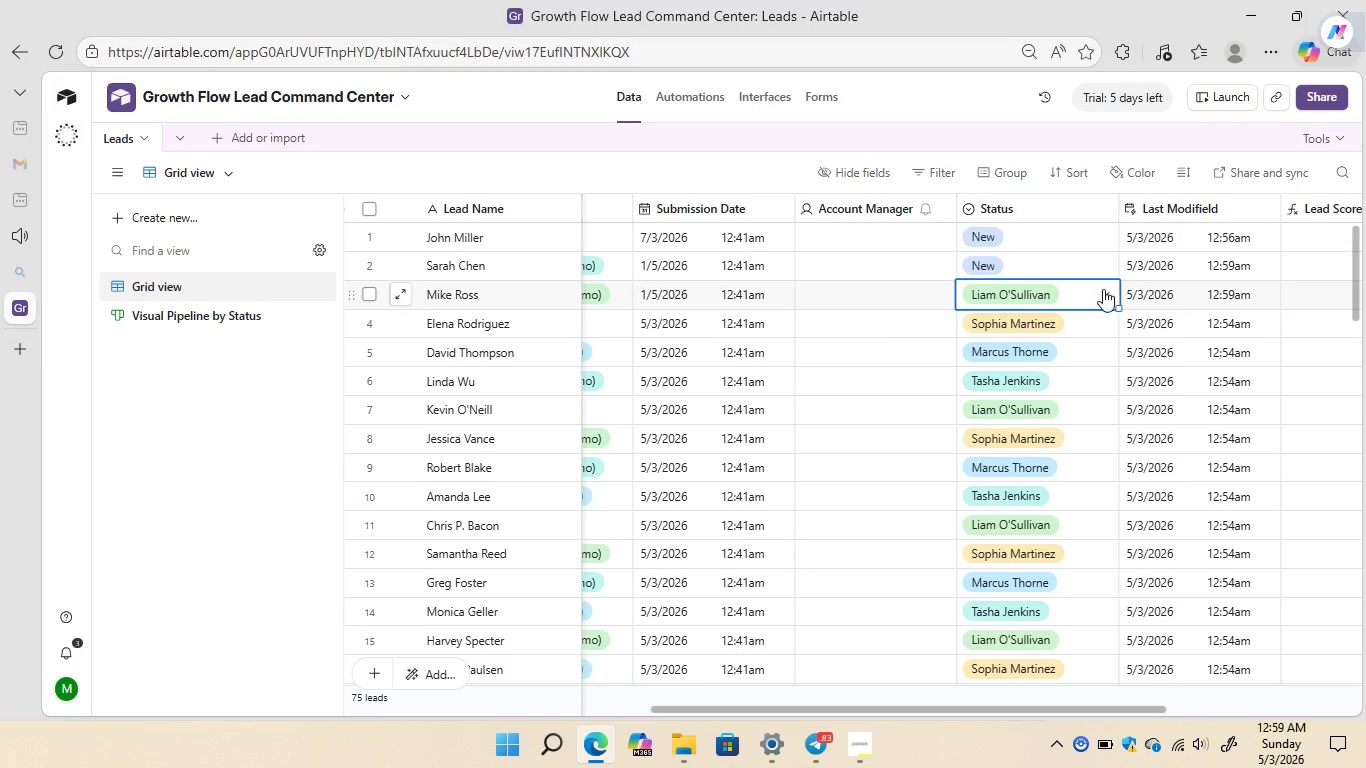 
left_click([1103, 289])
 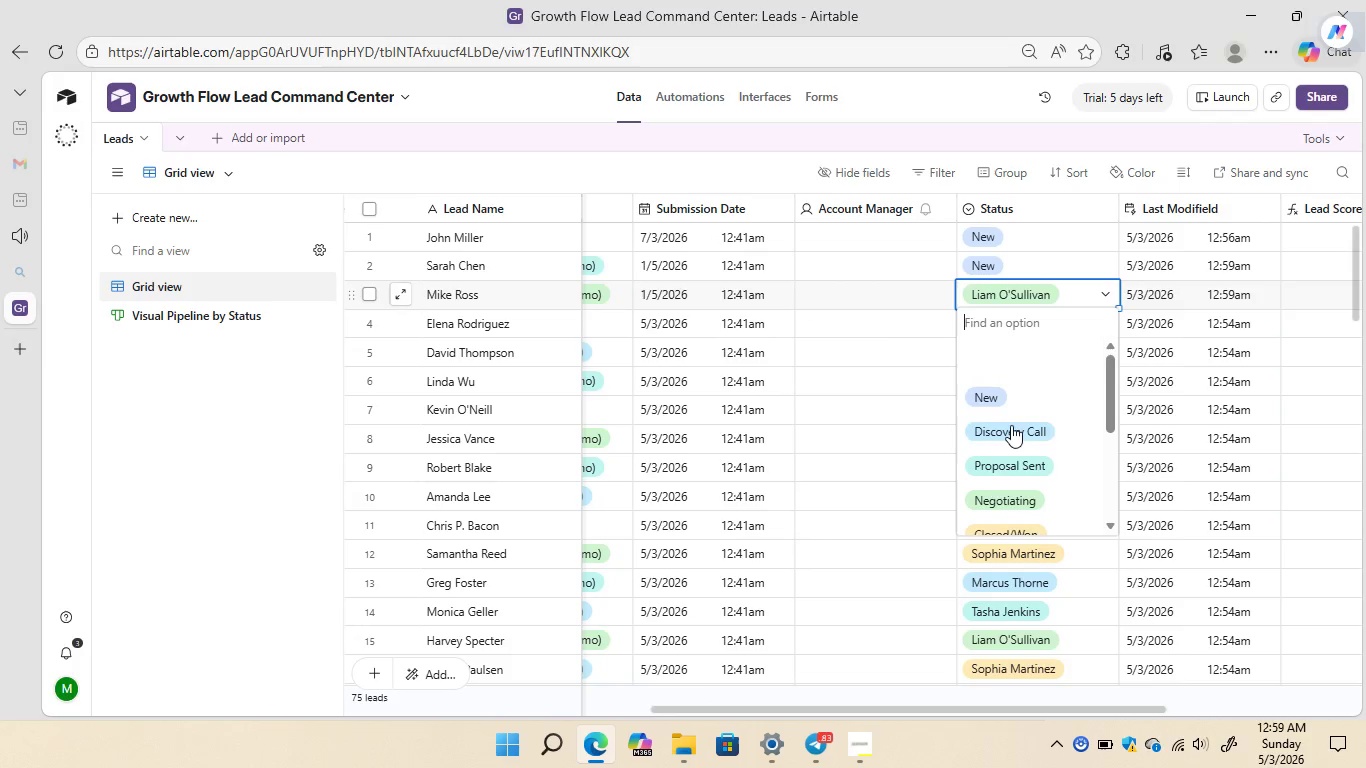 
left_click([994, 386])
 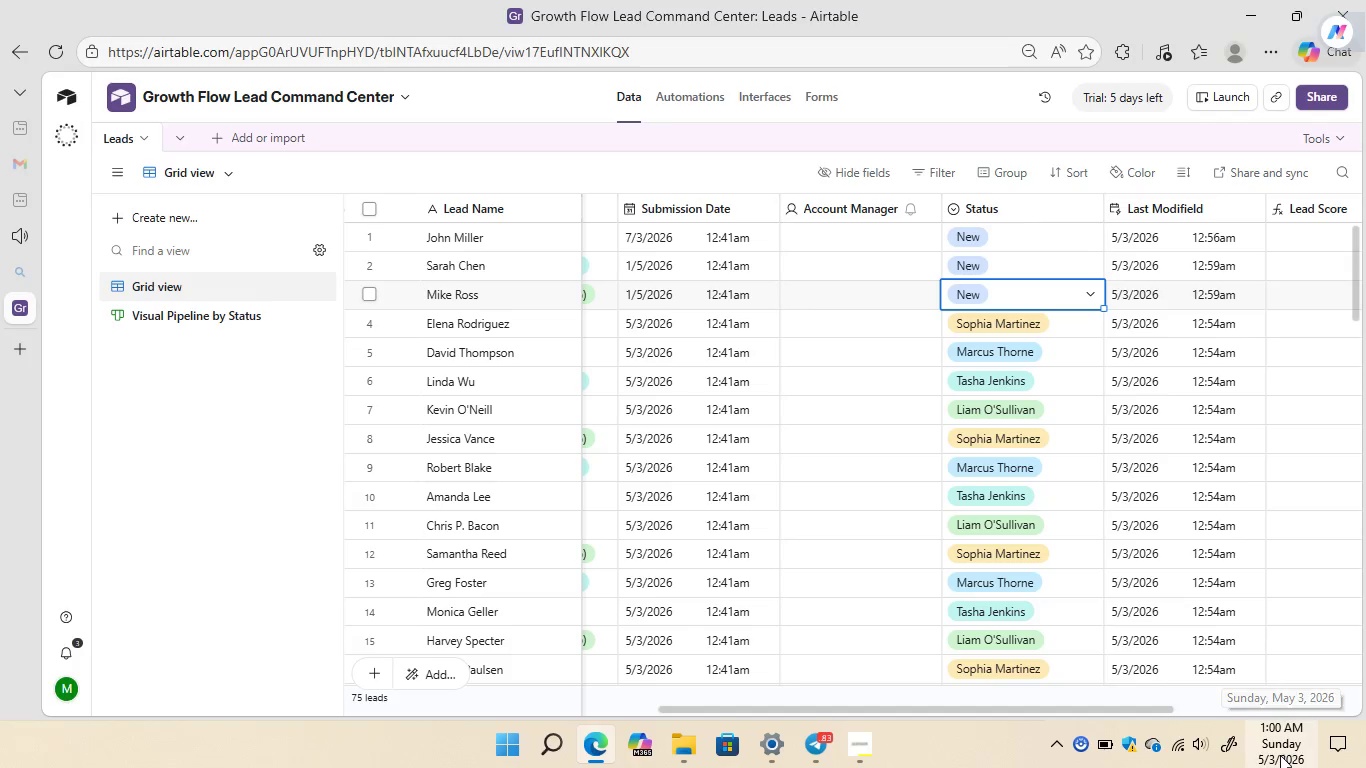 
wait(51.45)
 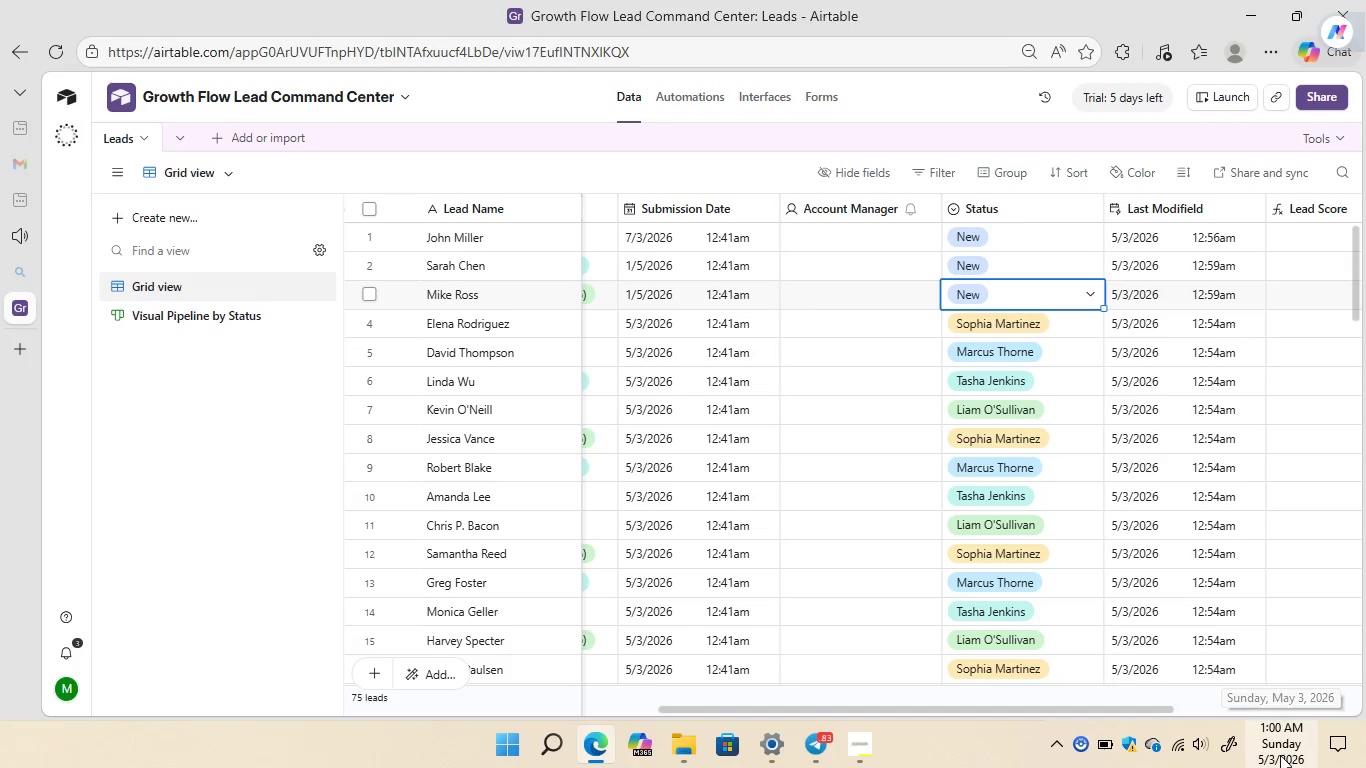 
left_click([635, 293])
 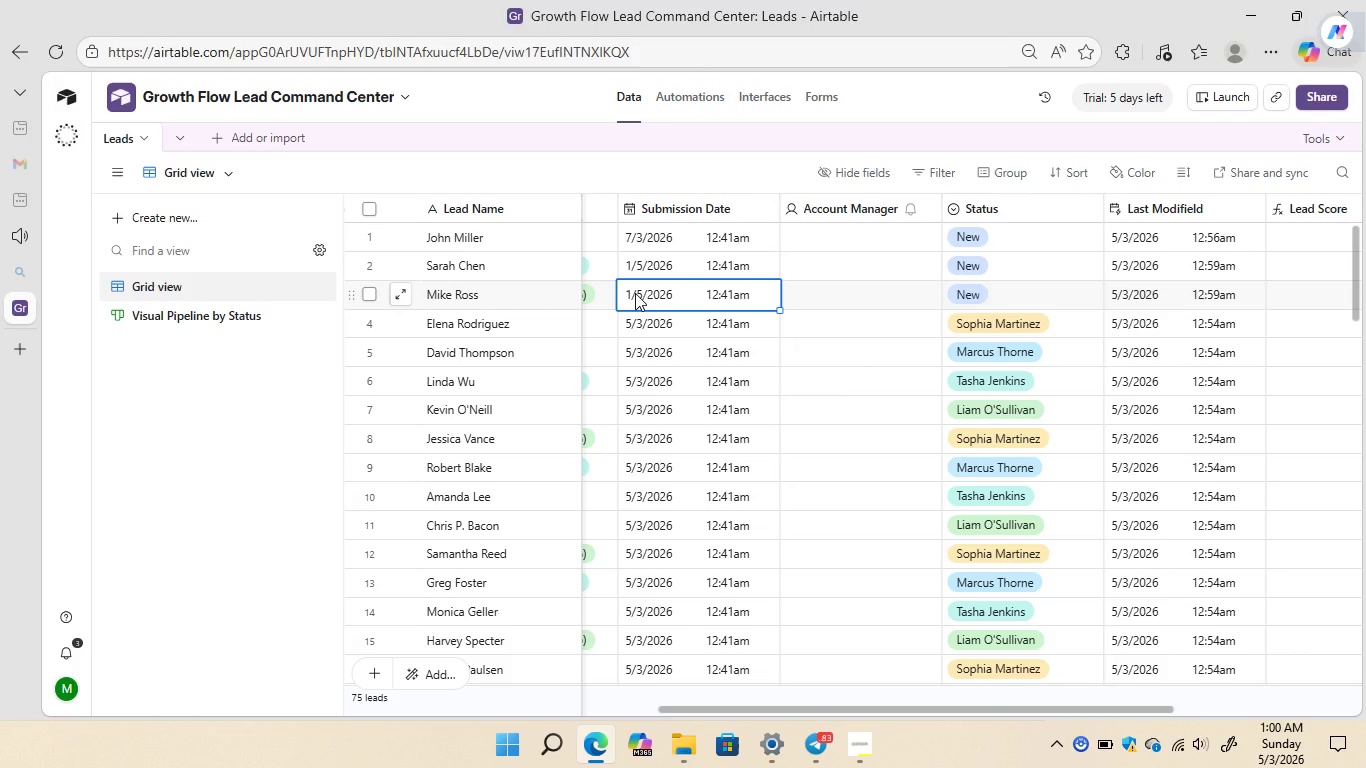 
key(ArrowLeft)
 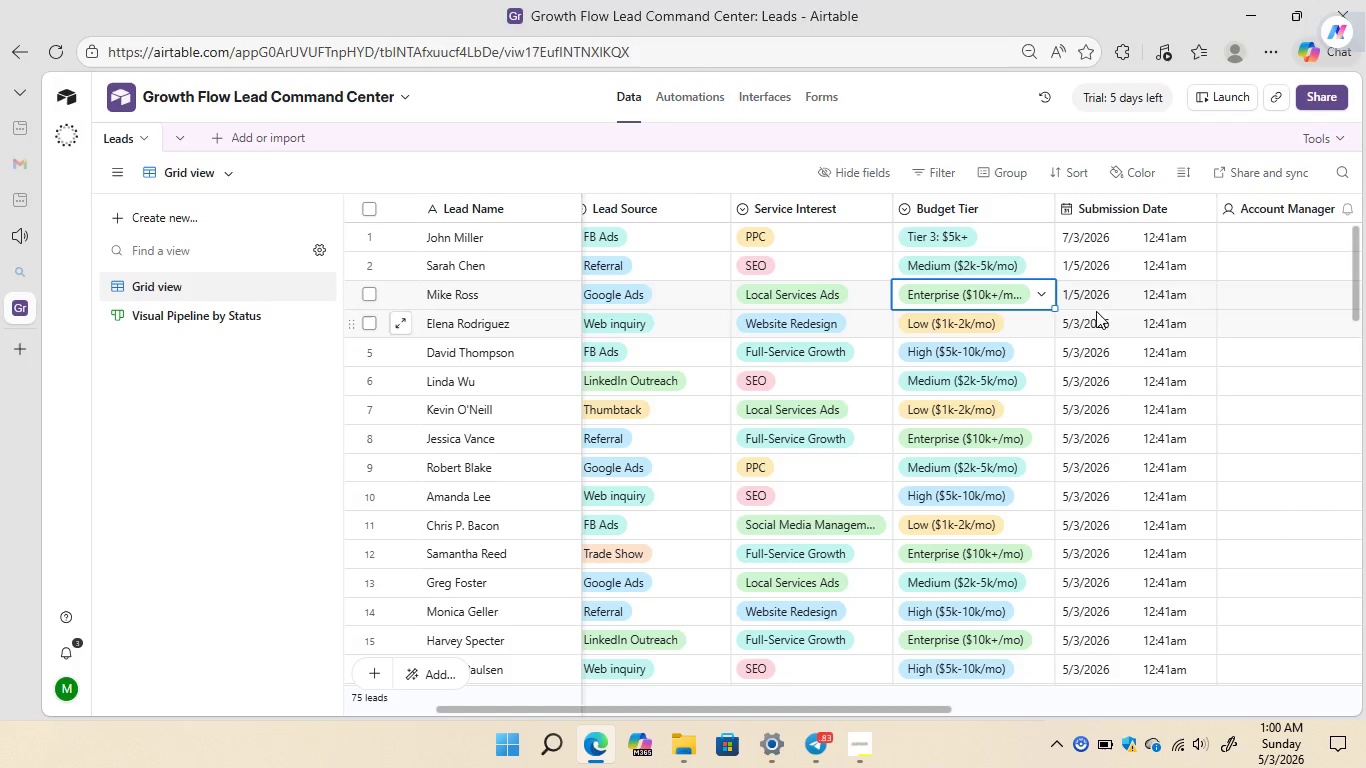 
double_click([1112, 298])
 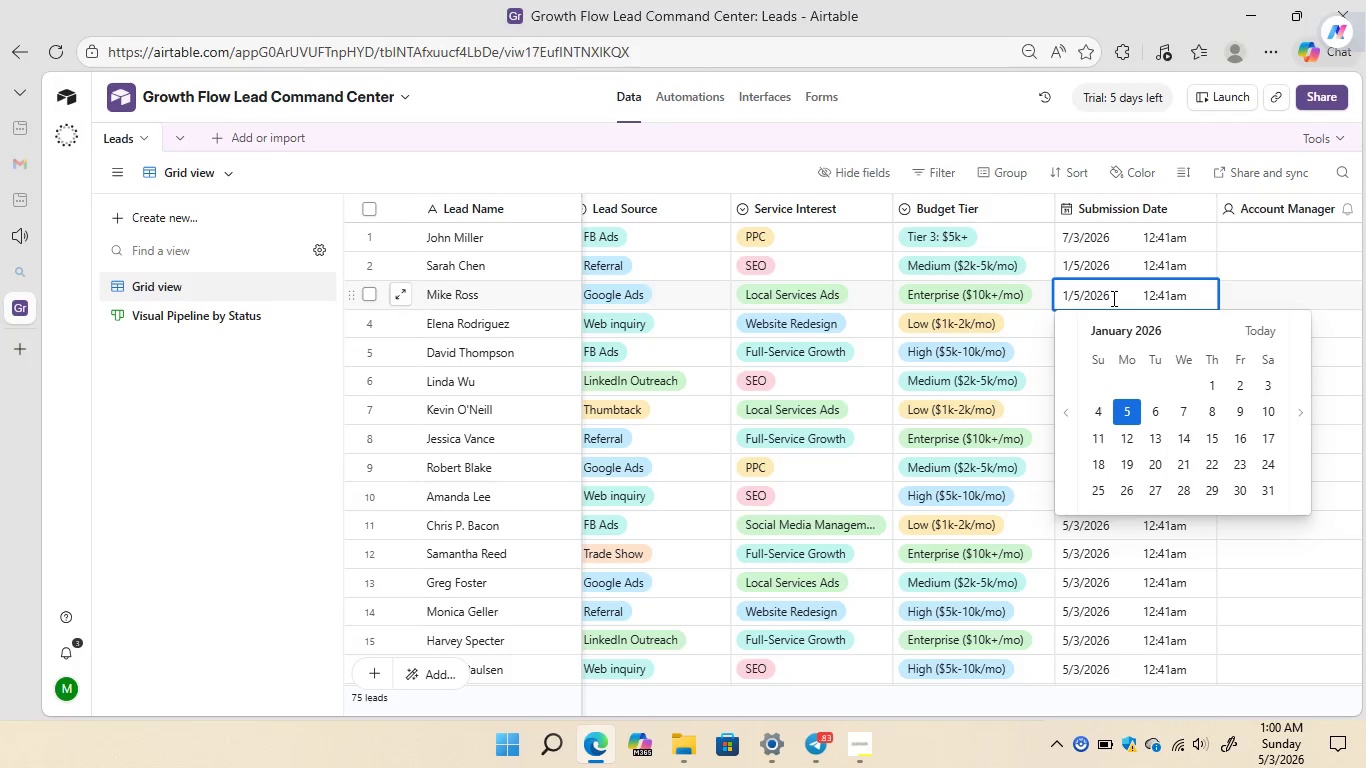 
key(ArrowLeft)
 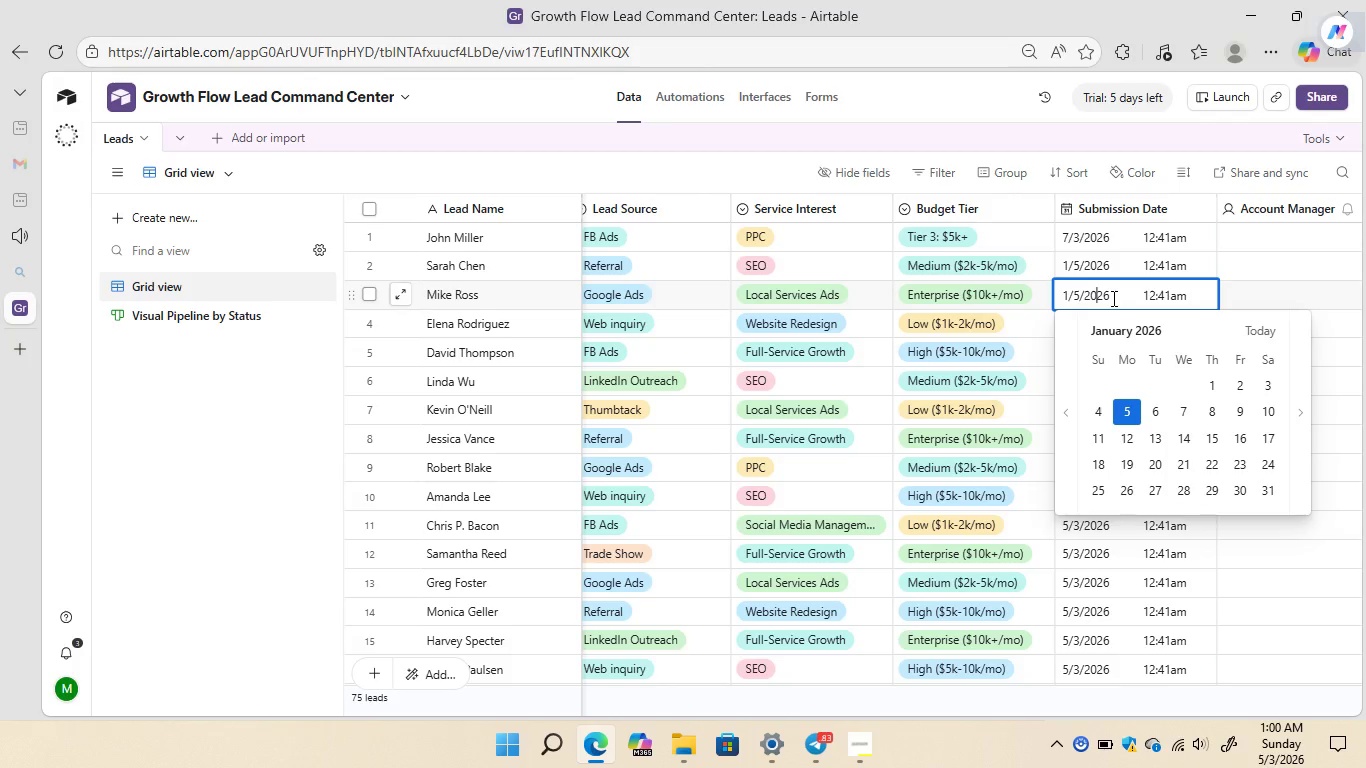 
key(ArrowLeft)
 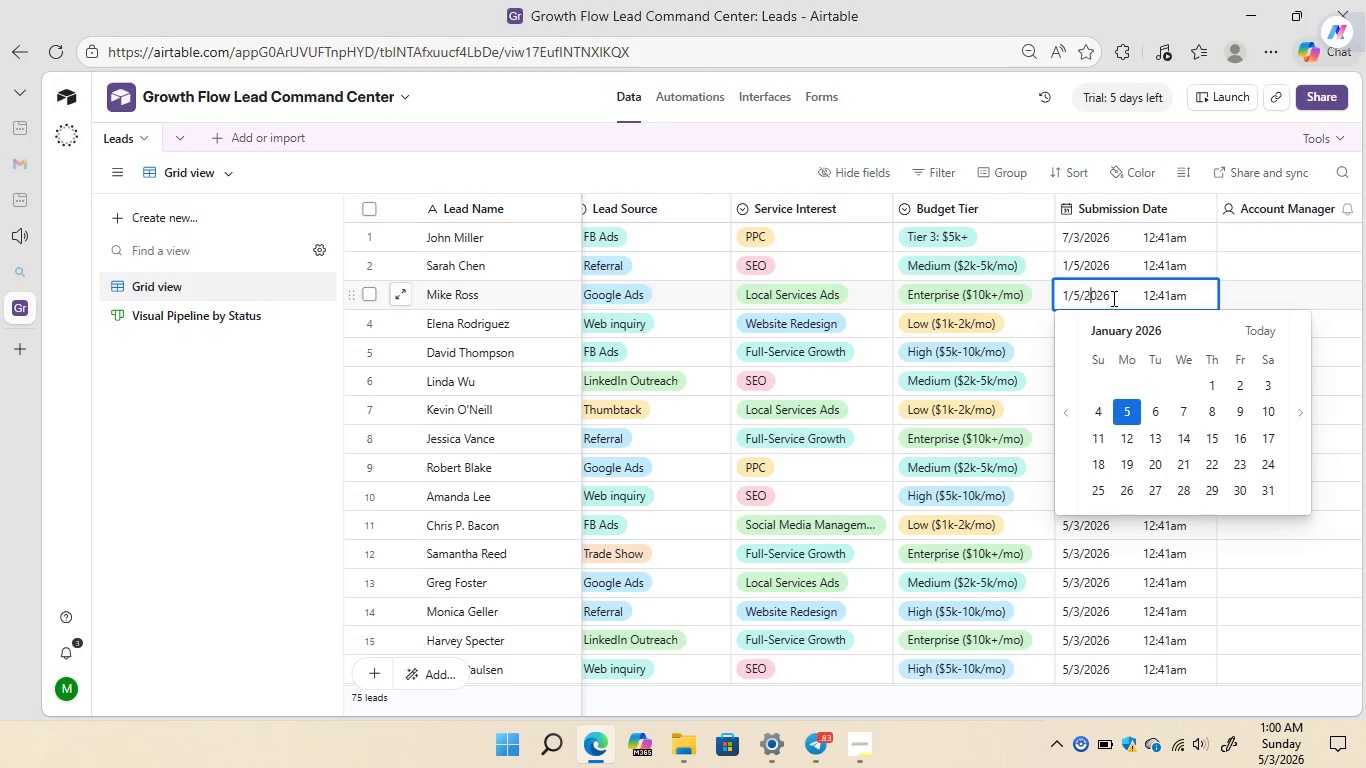 
key(ArrowLeft)
 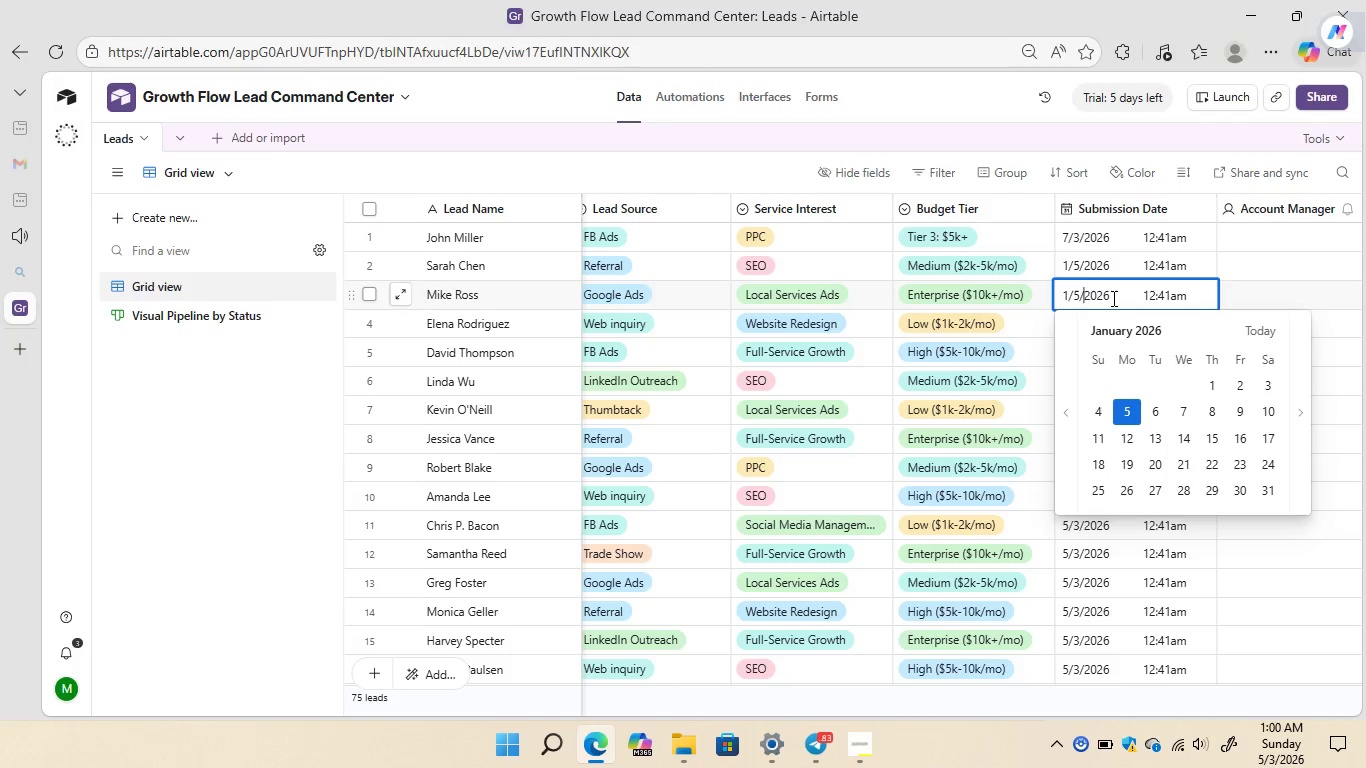 
key(ArrowLeft)
 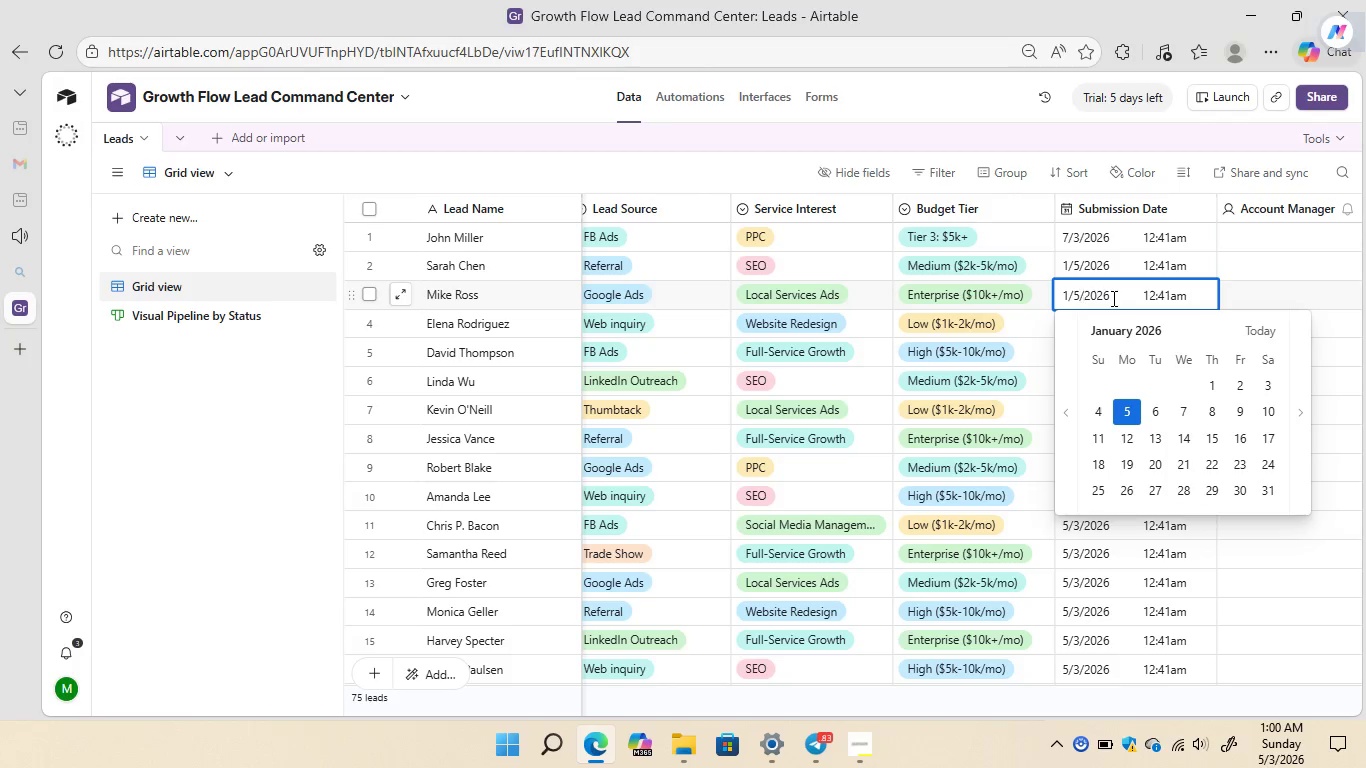 
key(ArrowLeft)
 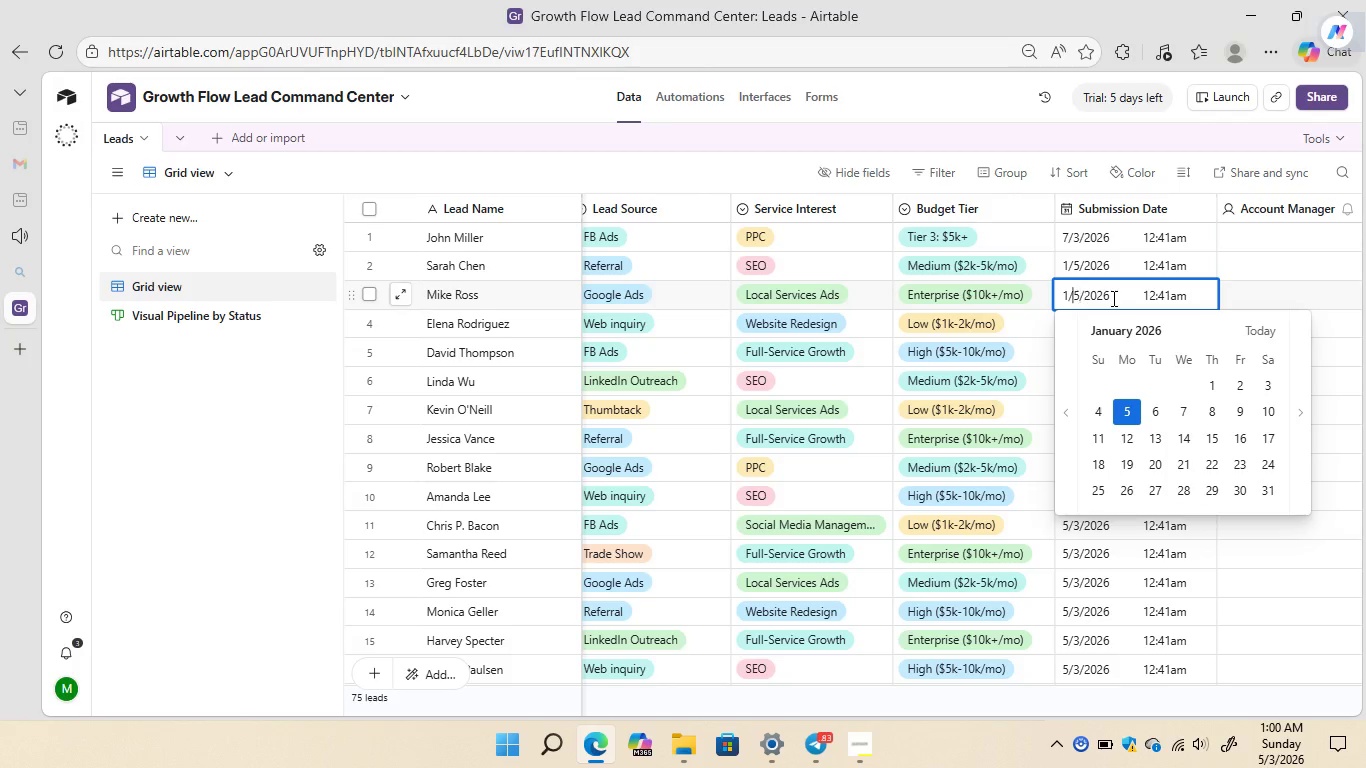 
key(ArrowLeft)
 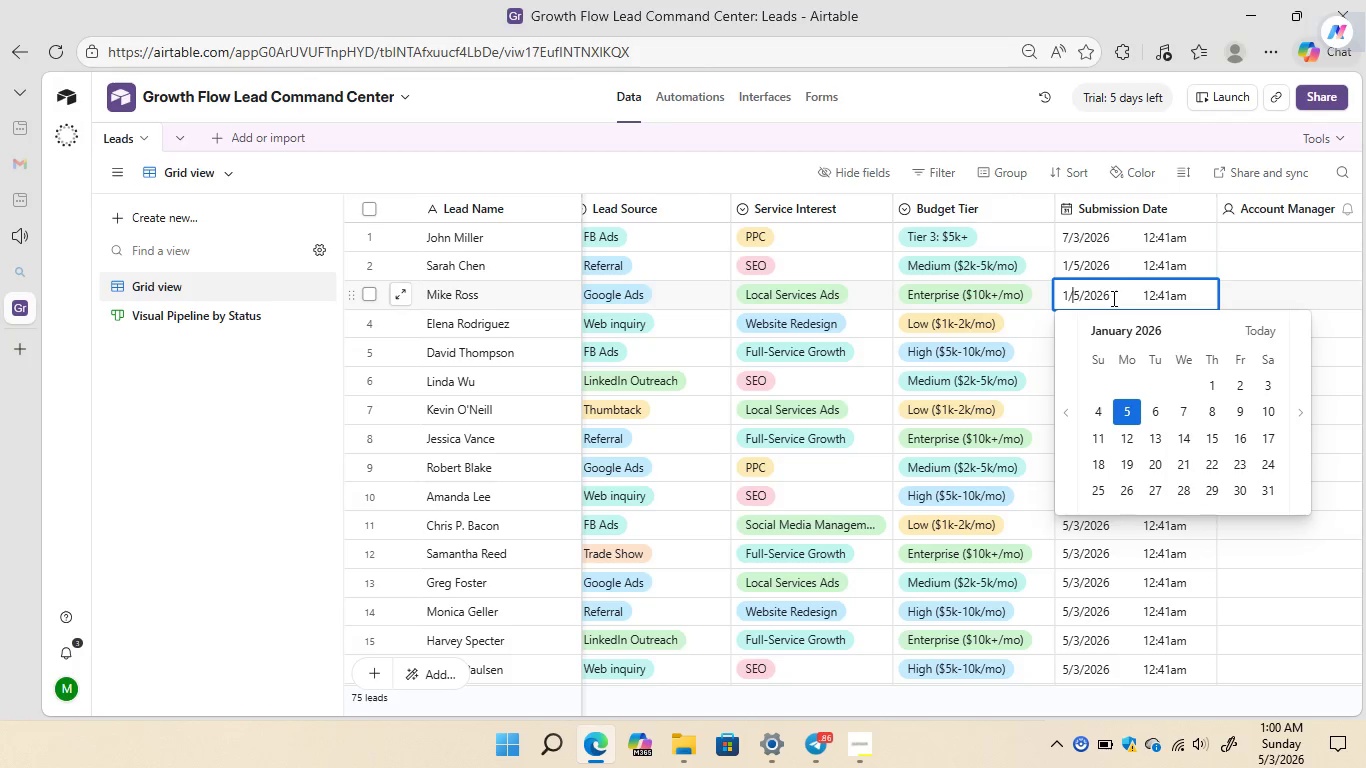 
left_click([1128, 209])
 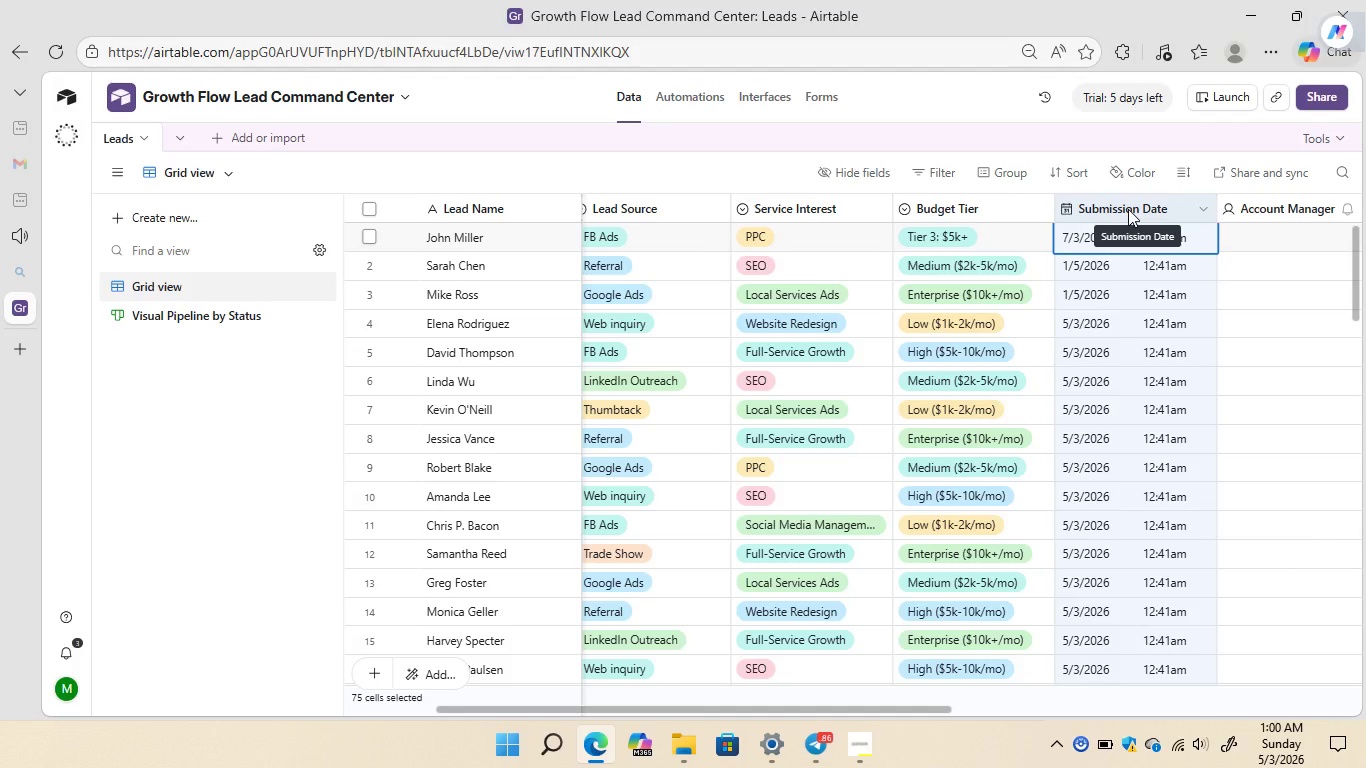 
right_click([1128, 209])
 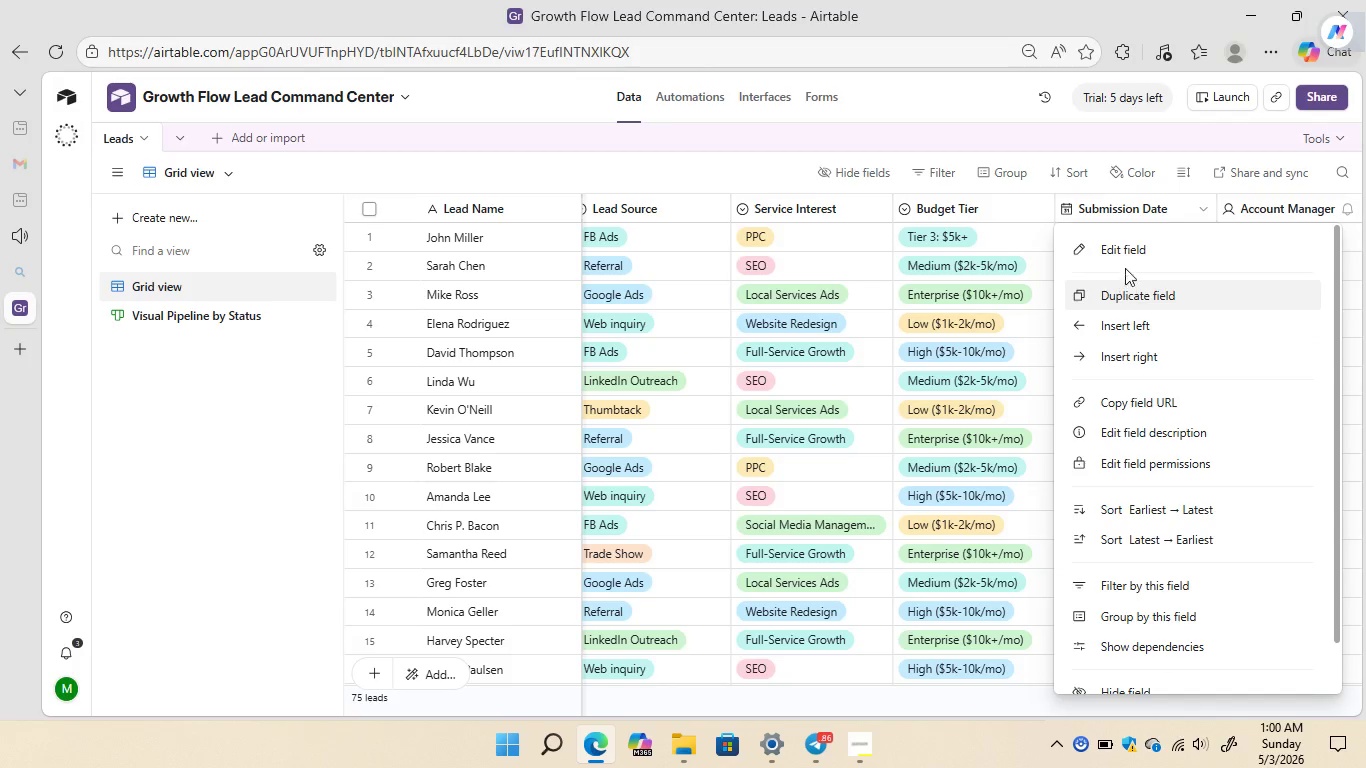 
left_click([1125, 247])
 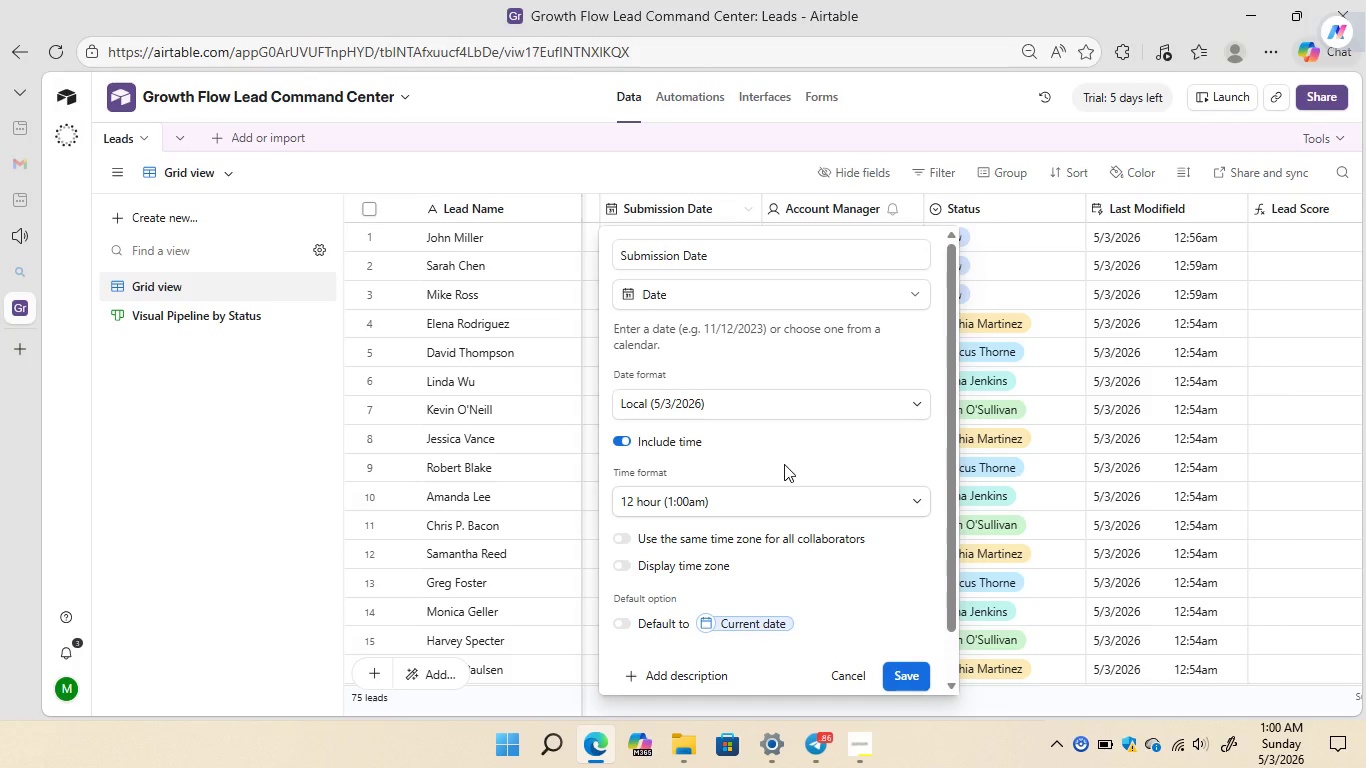 
wait(17.98)
 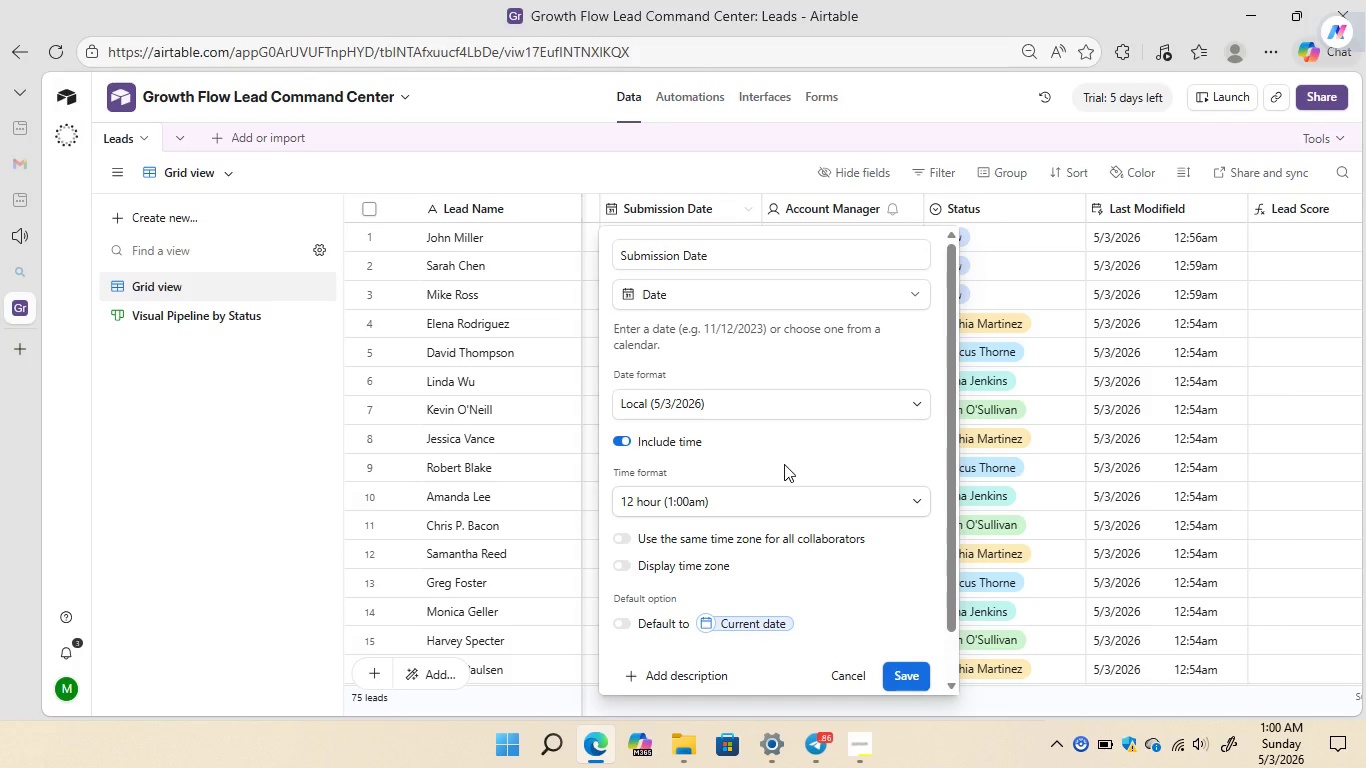 
left_click([905, 402])
 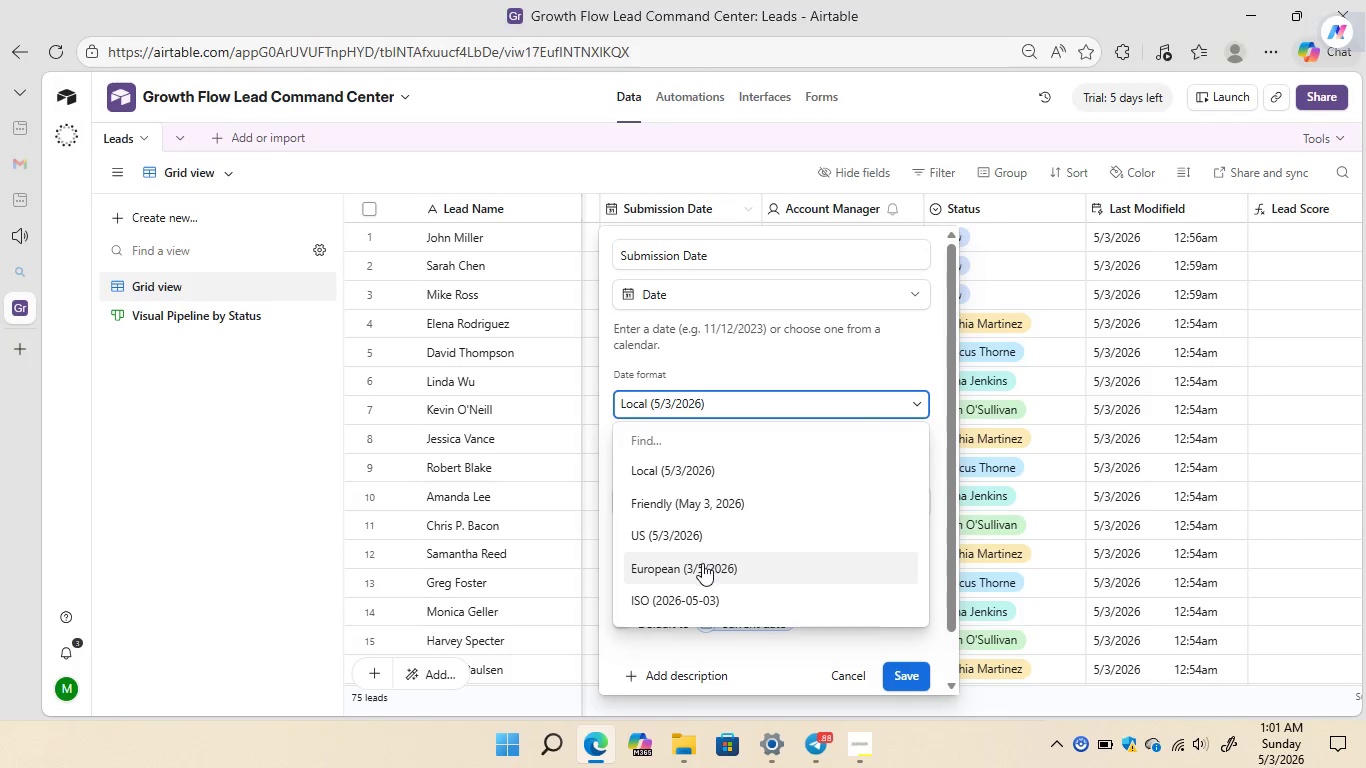 
wait(9.19)
 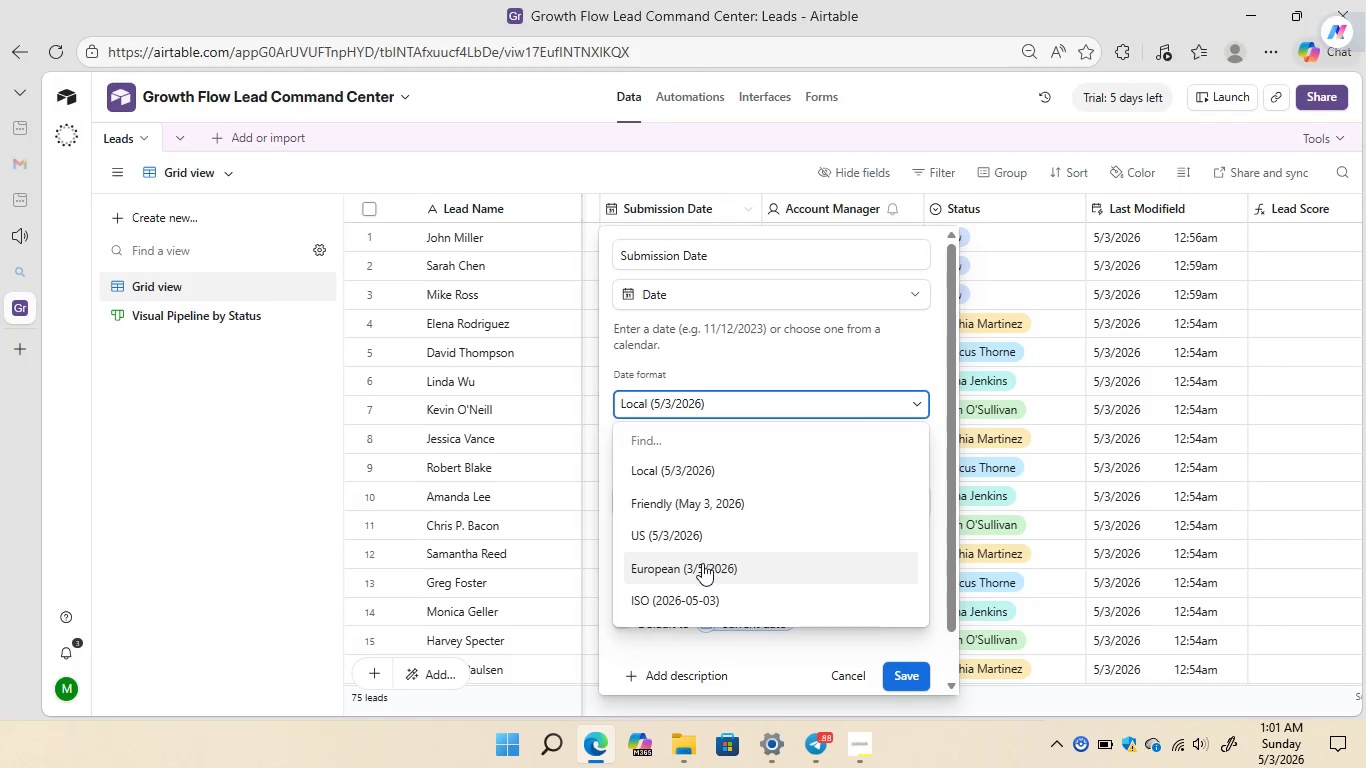 
left_click([710, 567])
 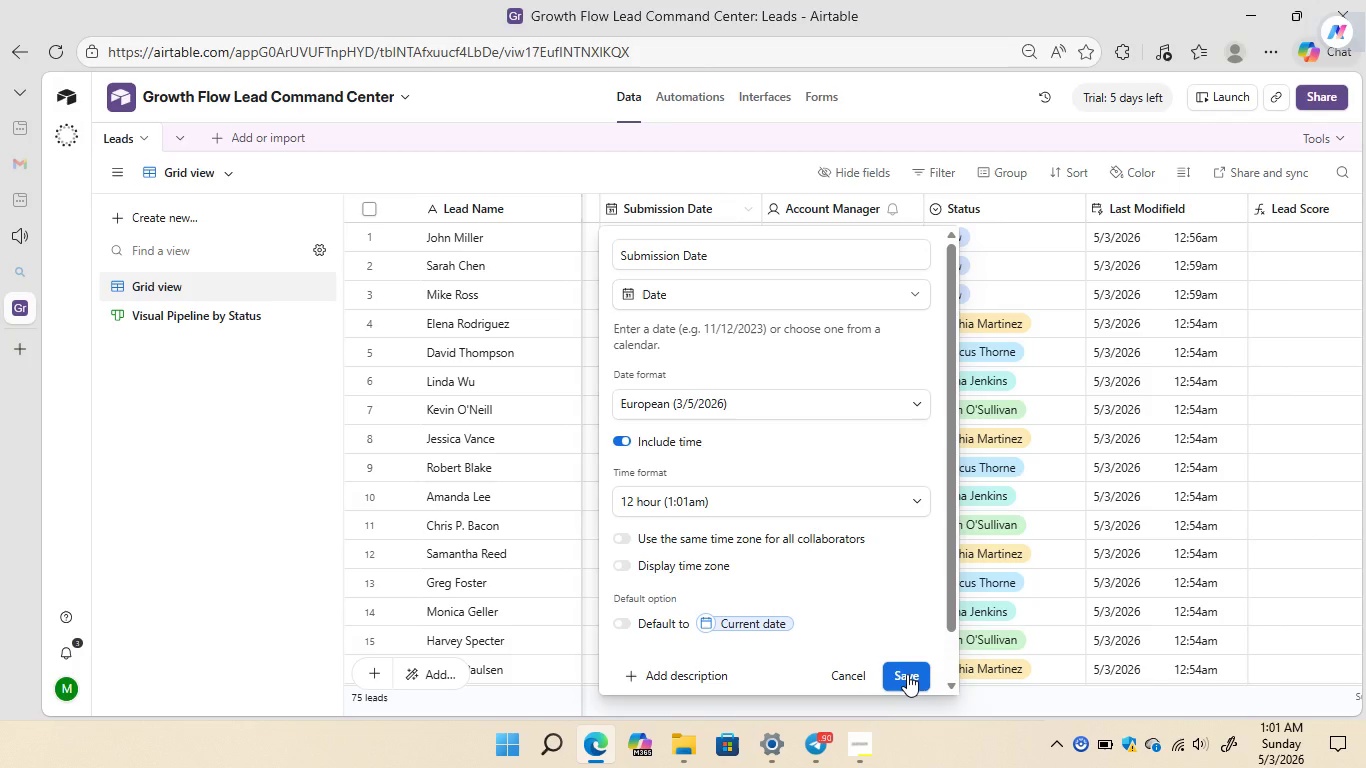 
left_click([907, 674])
 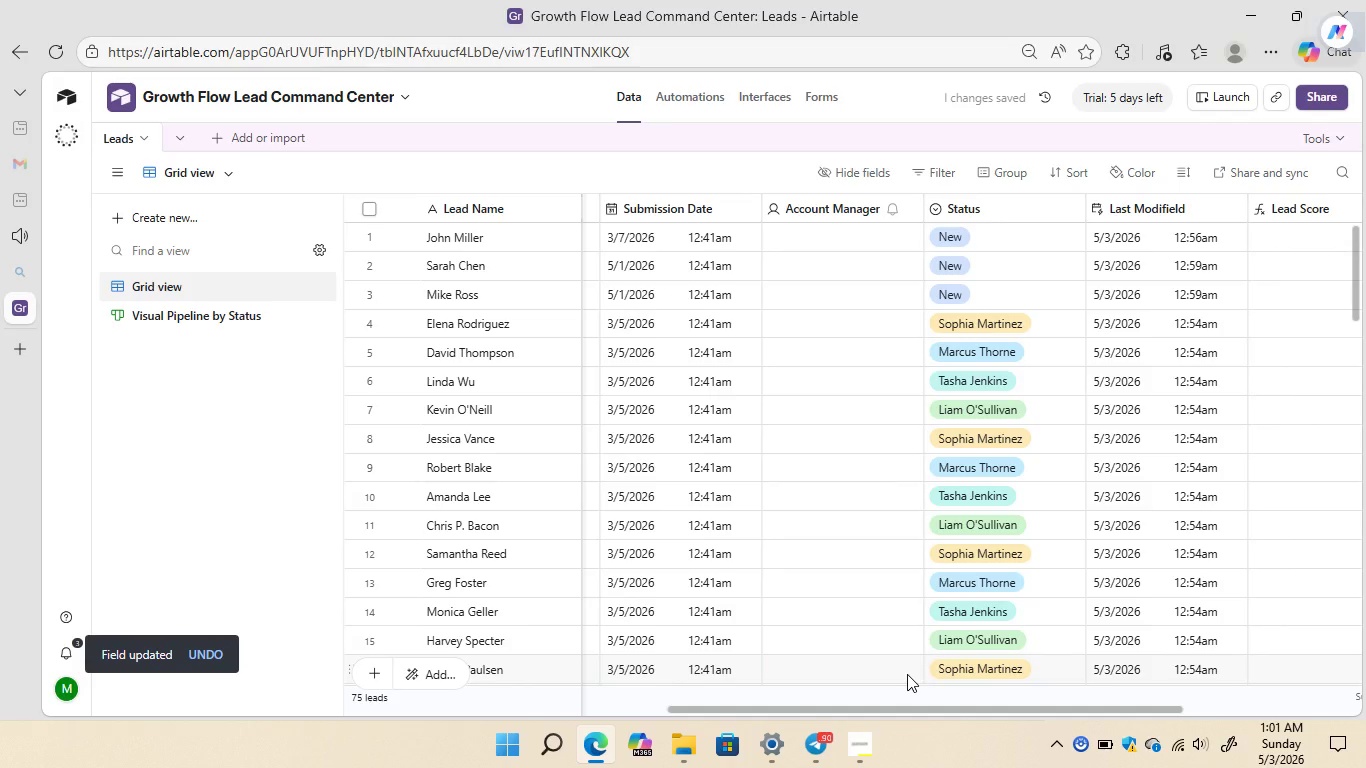 
mouse_move([740, 473])
 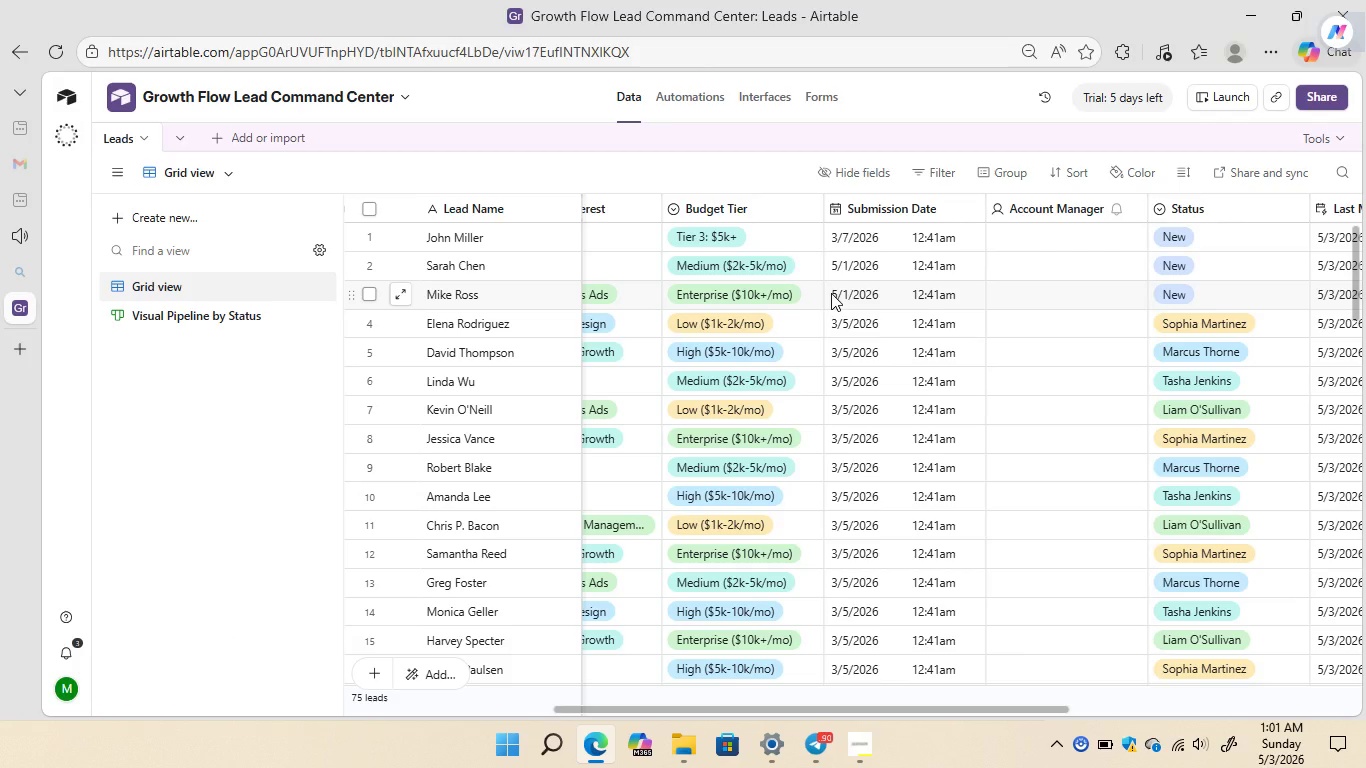 
wait(16.42)
 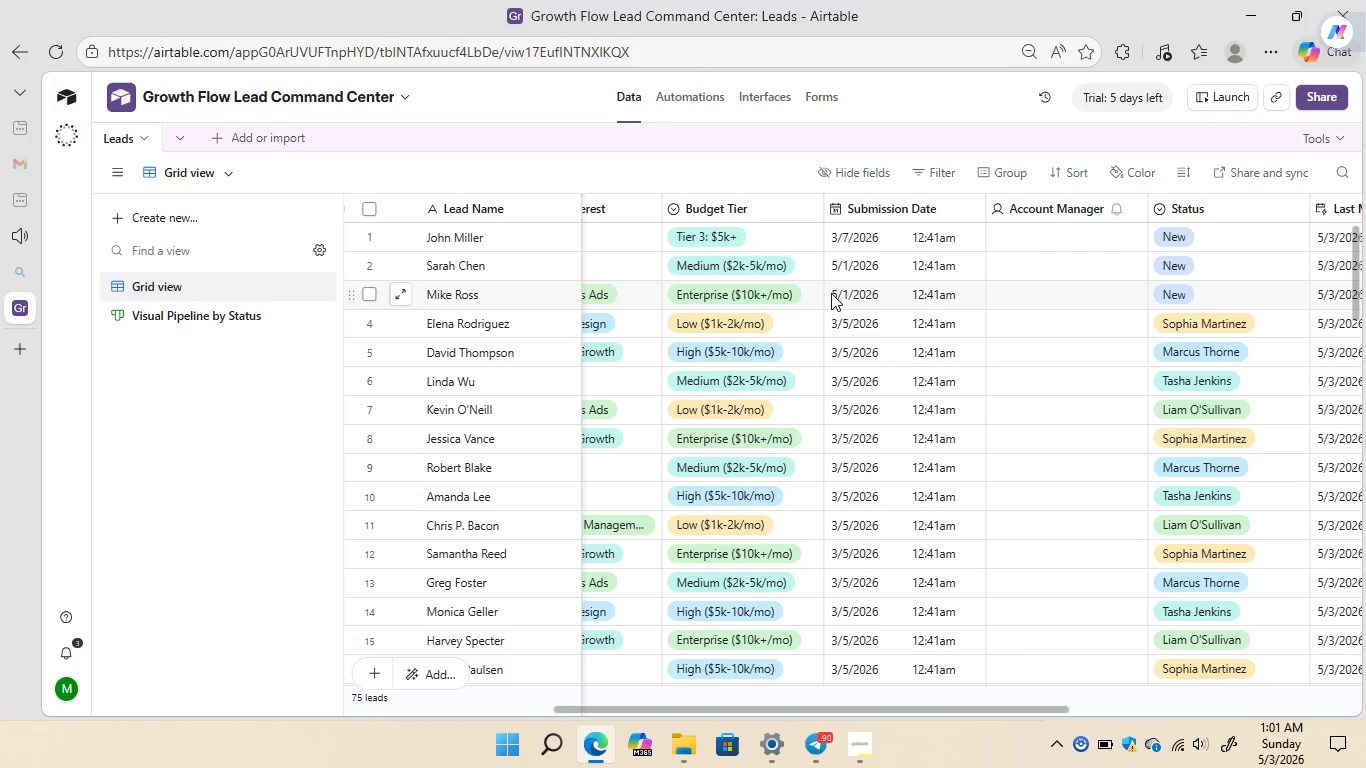 
double_click([845, 295])
 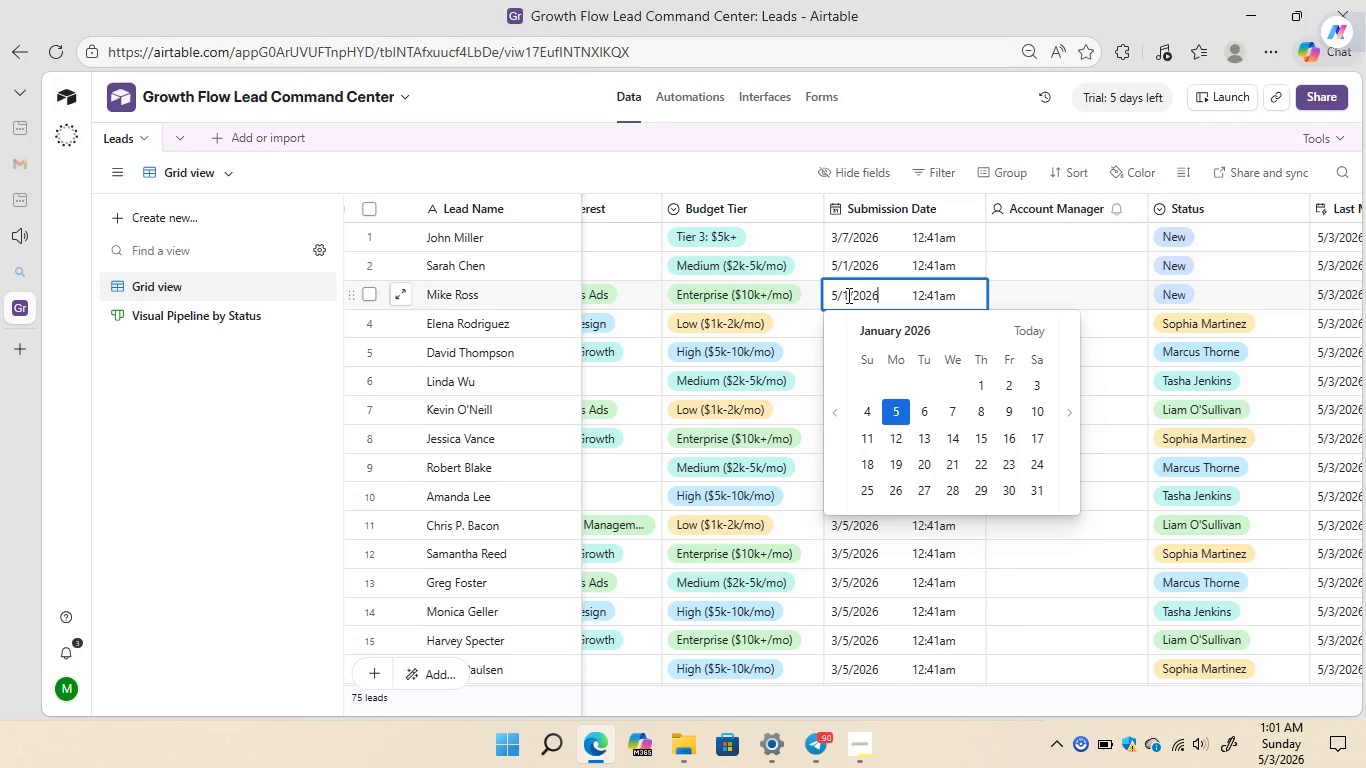 
left_click([848, 295])
 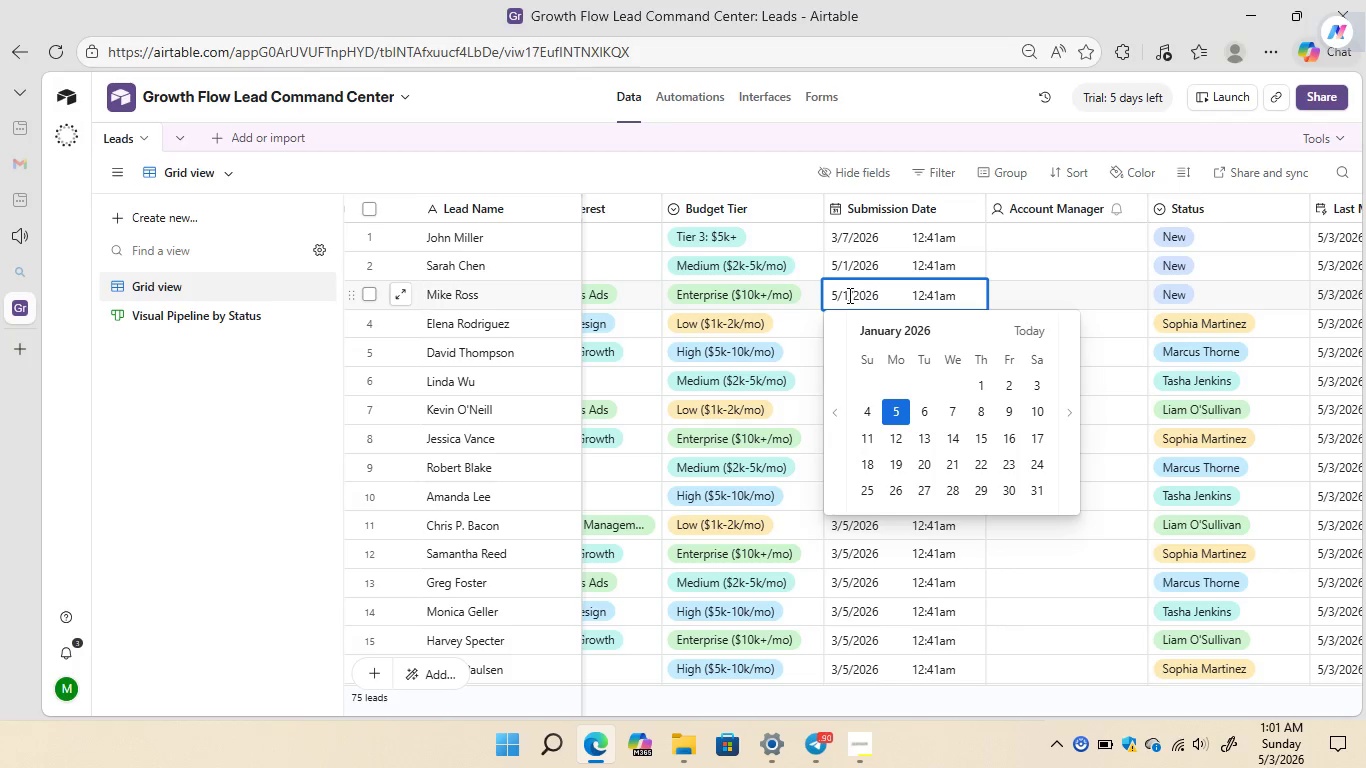 
key(Backspace)
 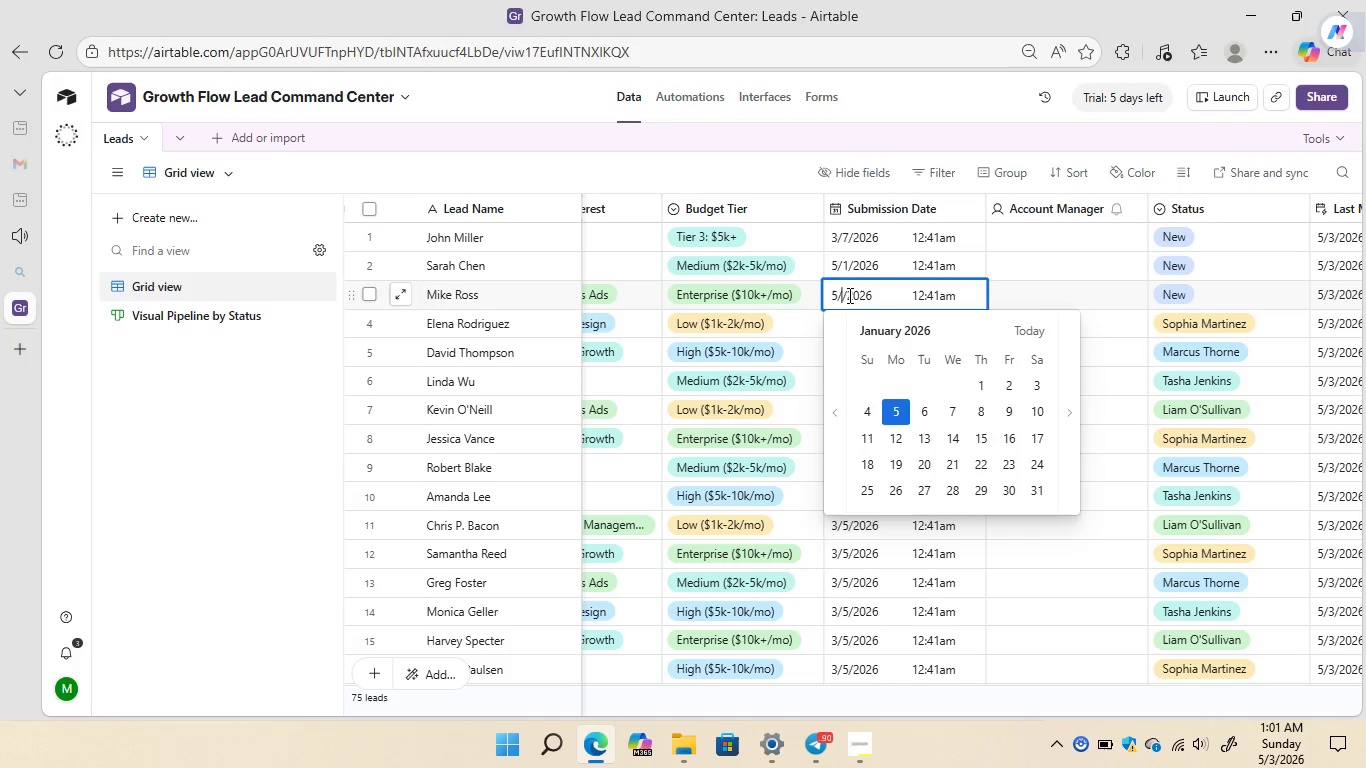 
key(5)
 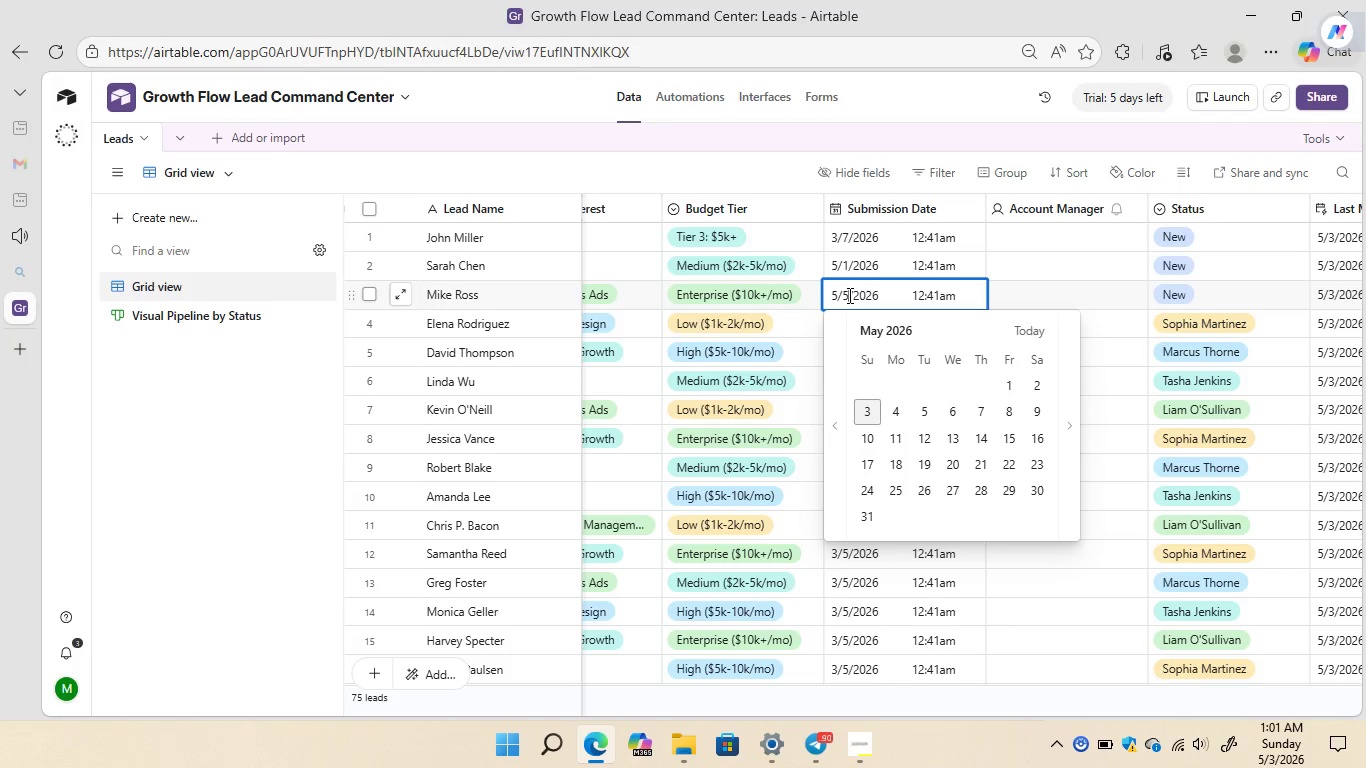 
key(ArrowLeft)
 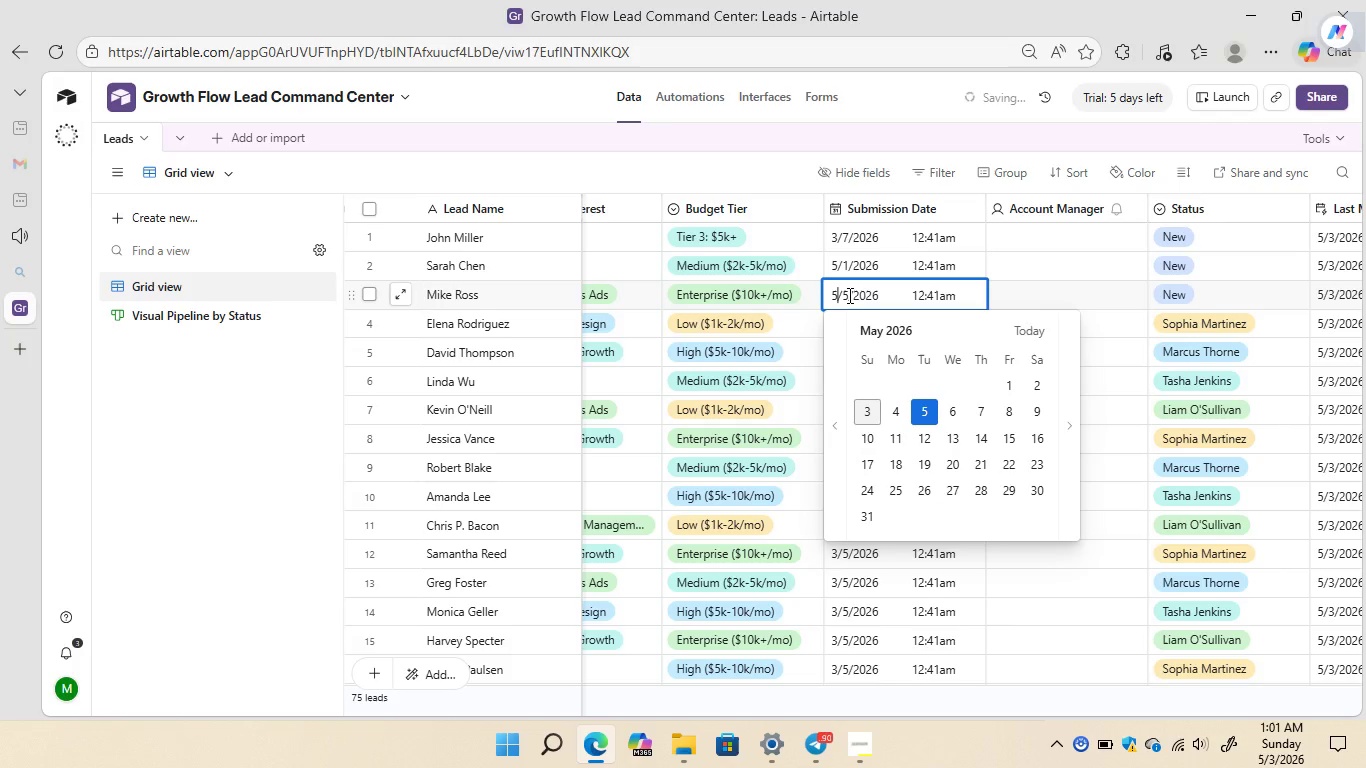 
key(ArrowLeft)
 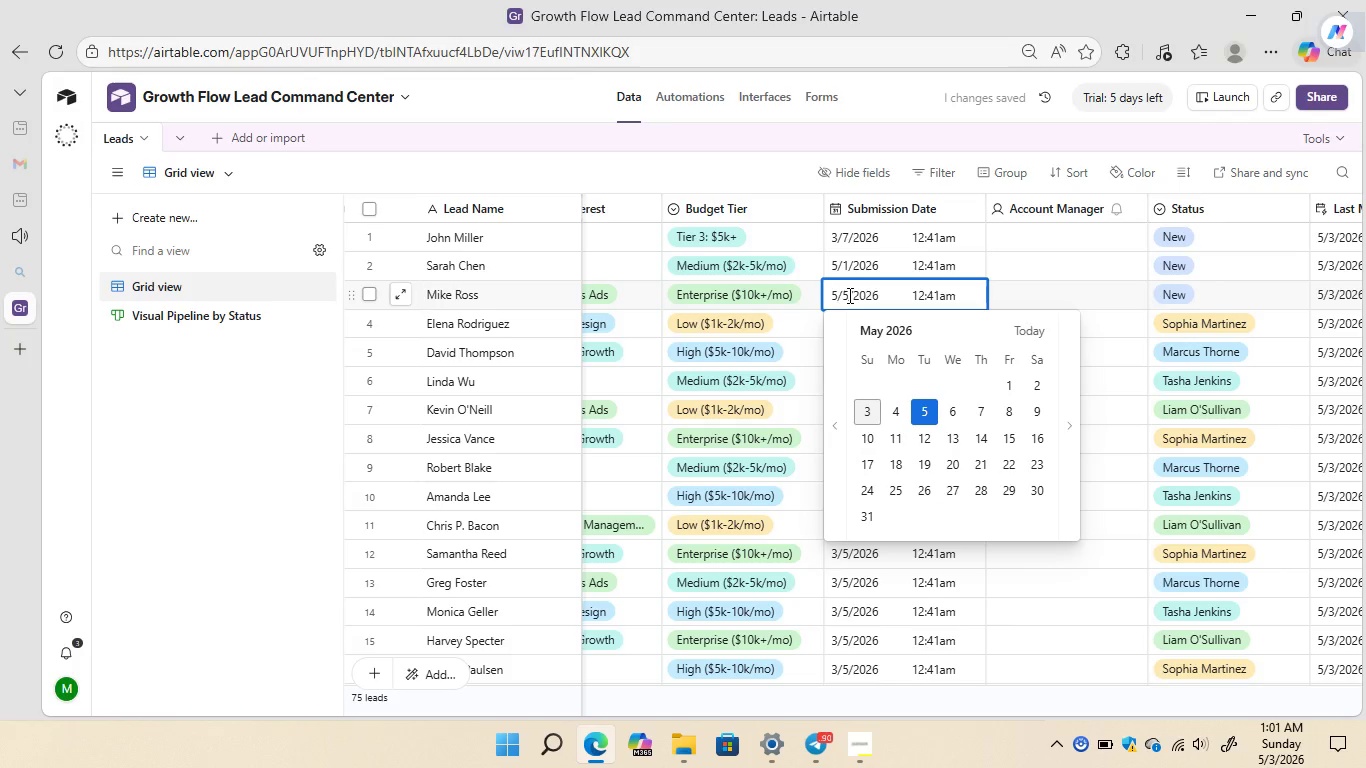 
key(Backspace)
 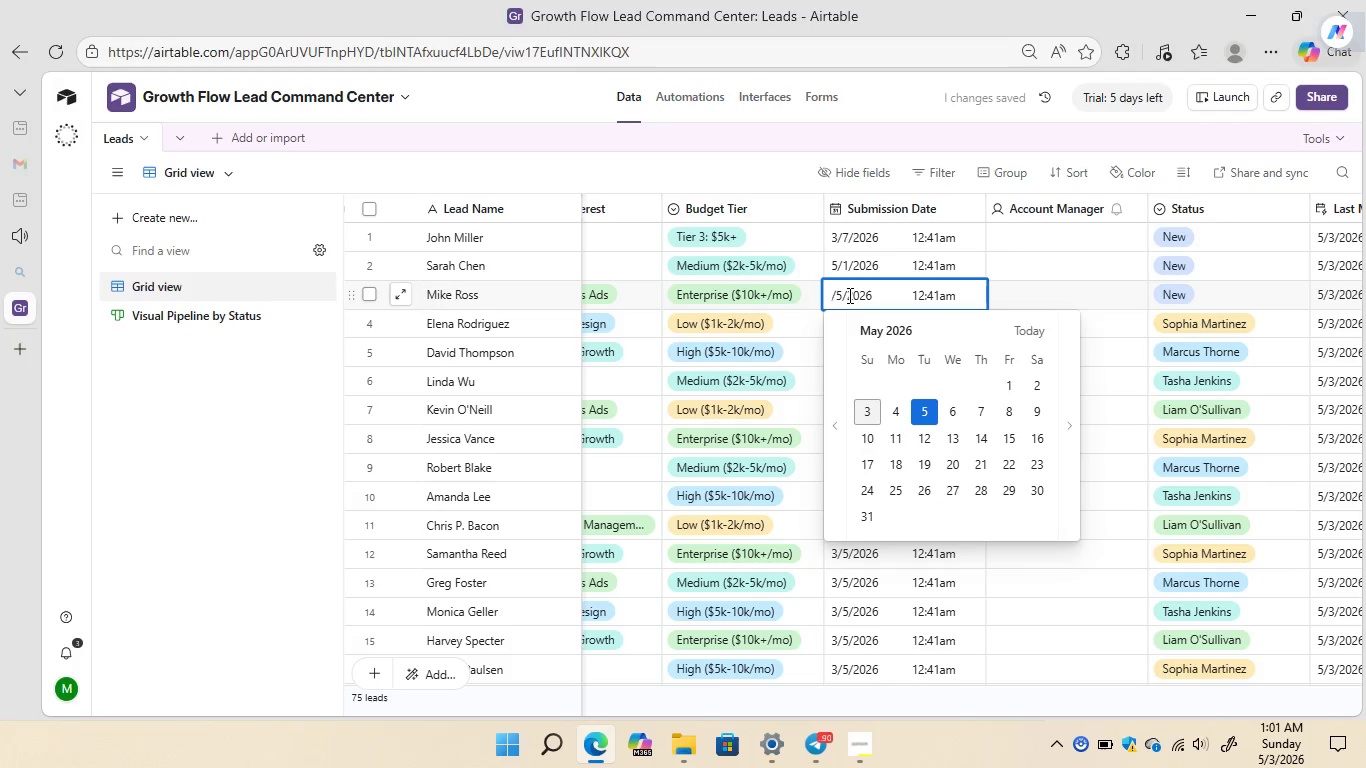 
key(1)
 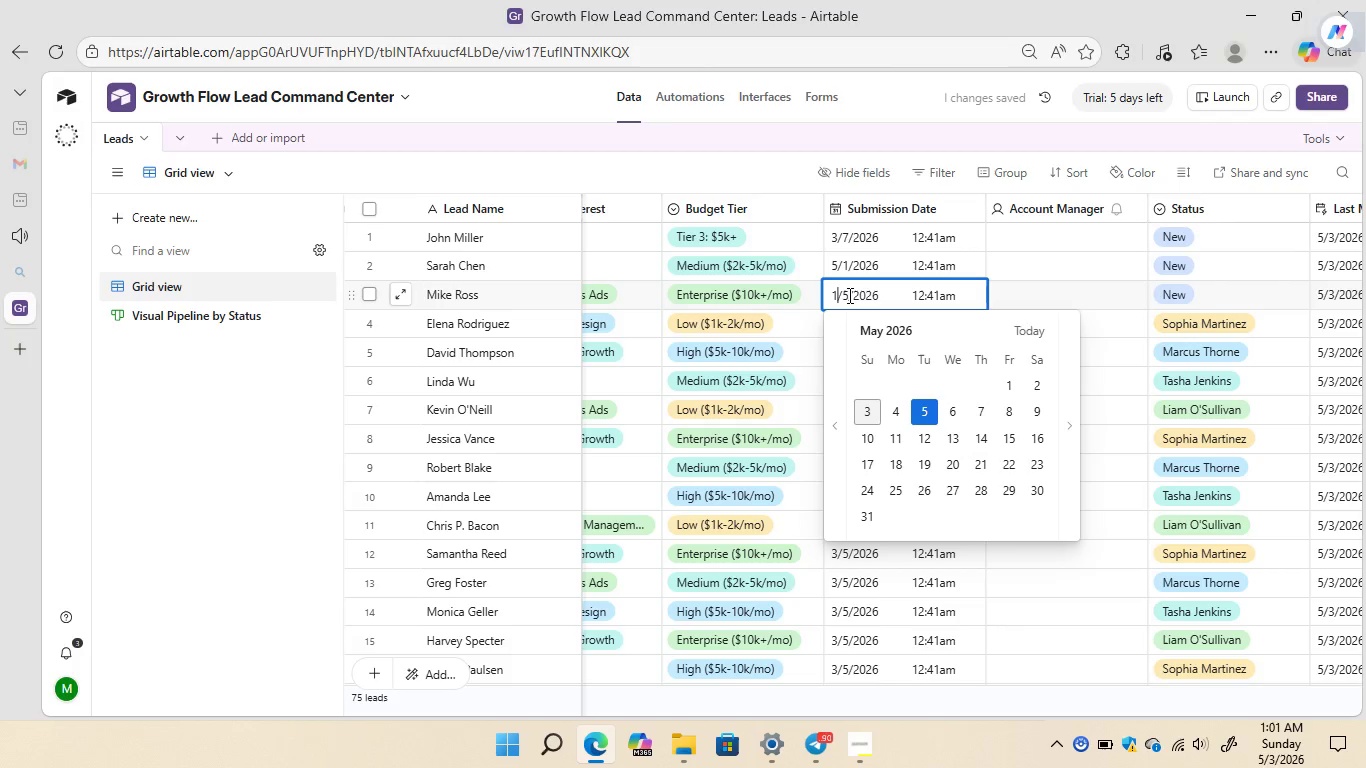 
key(Enter)
 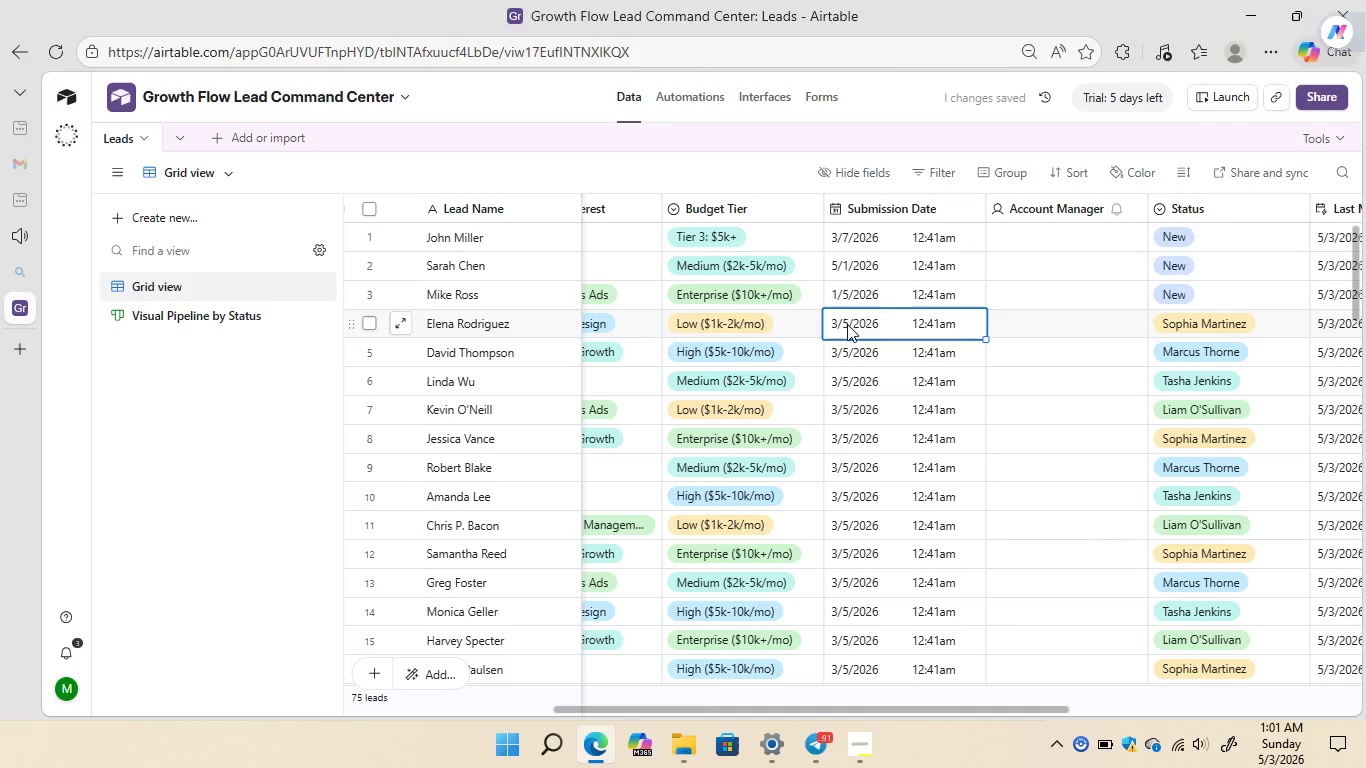 
mouse_move([1150, 319])
 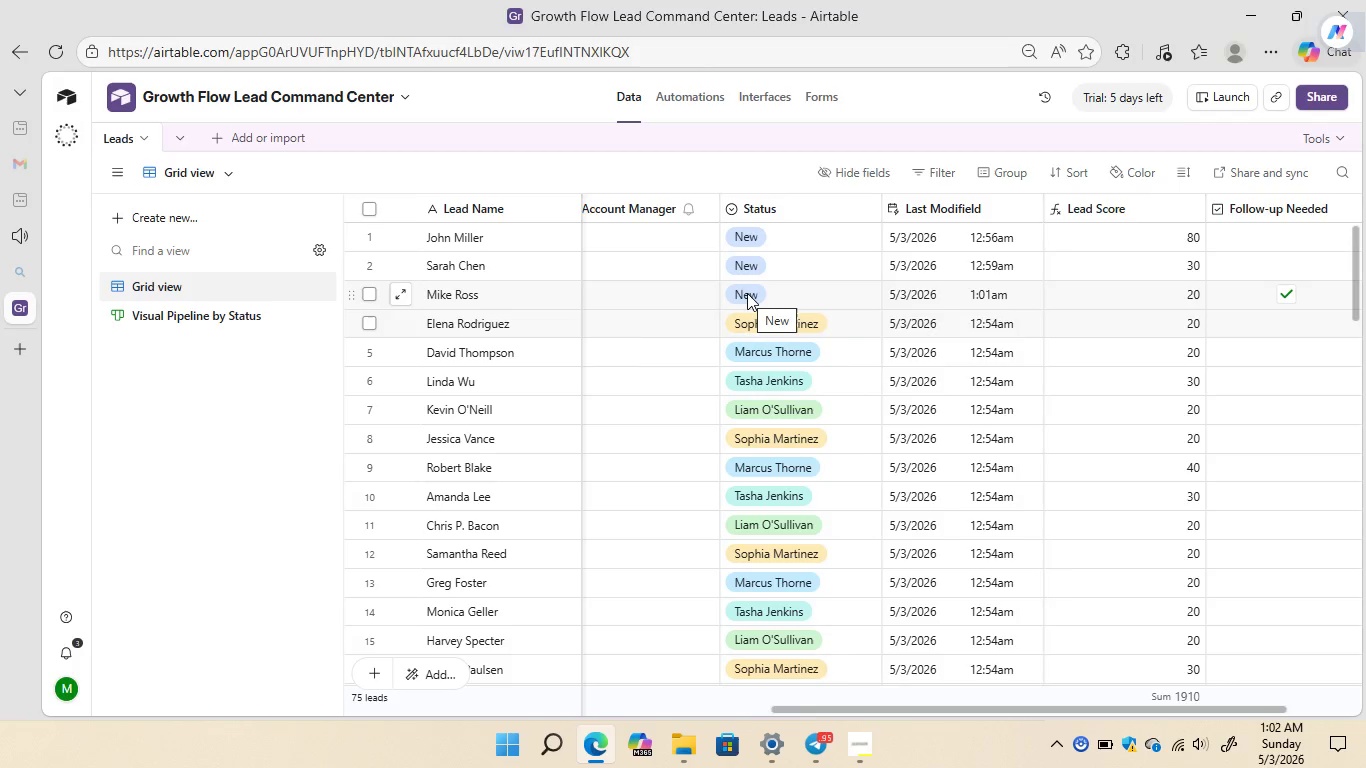 
wait(12.07)
 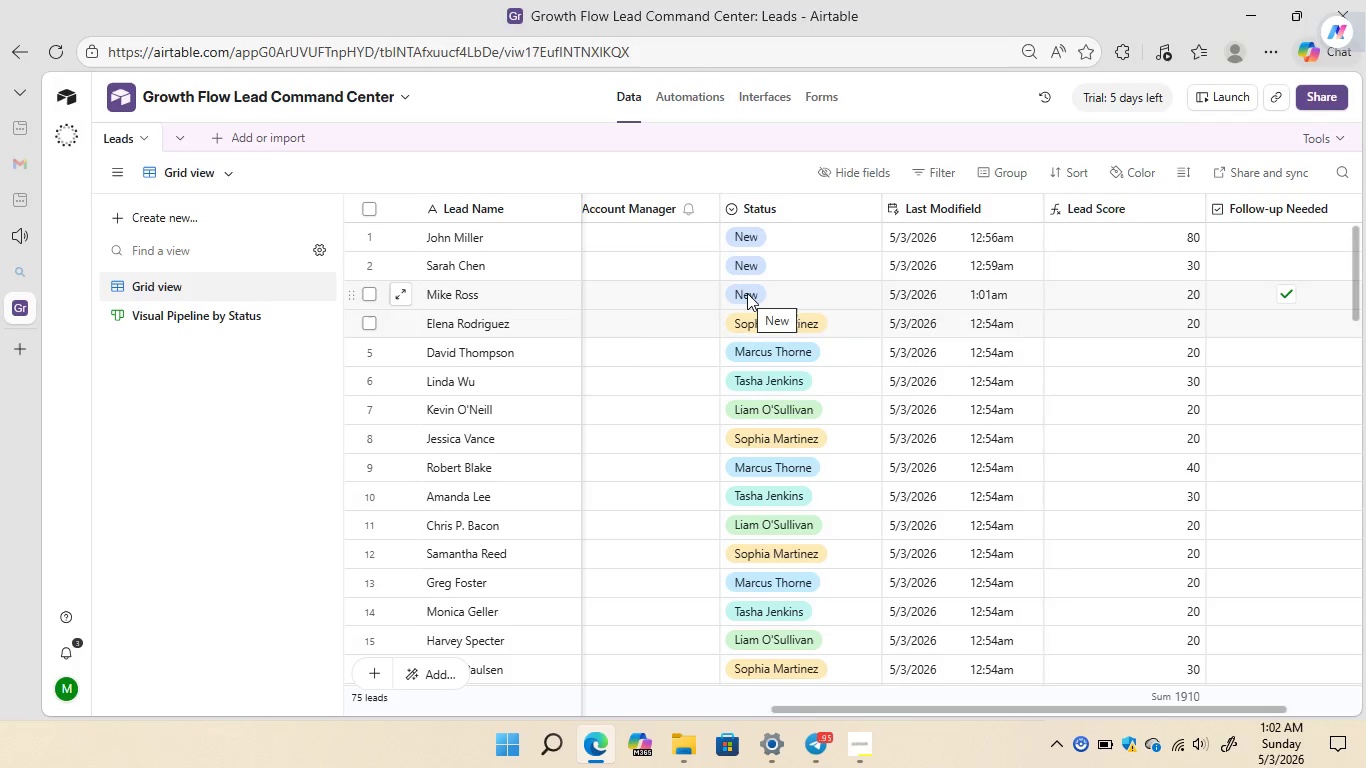 
left_click([678, 292])
 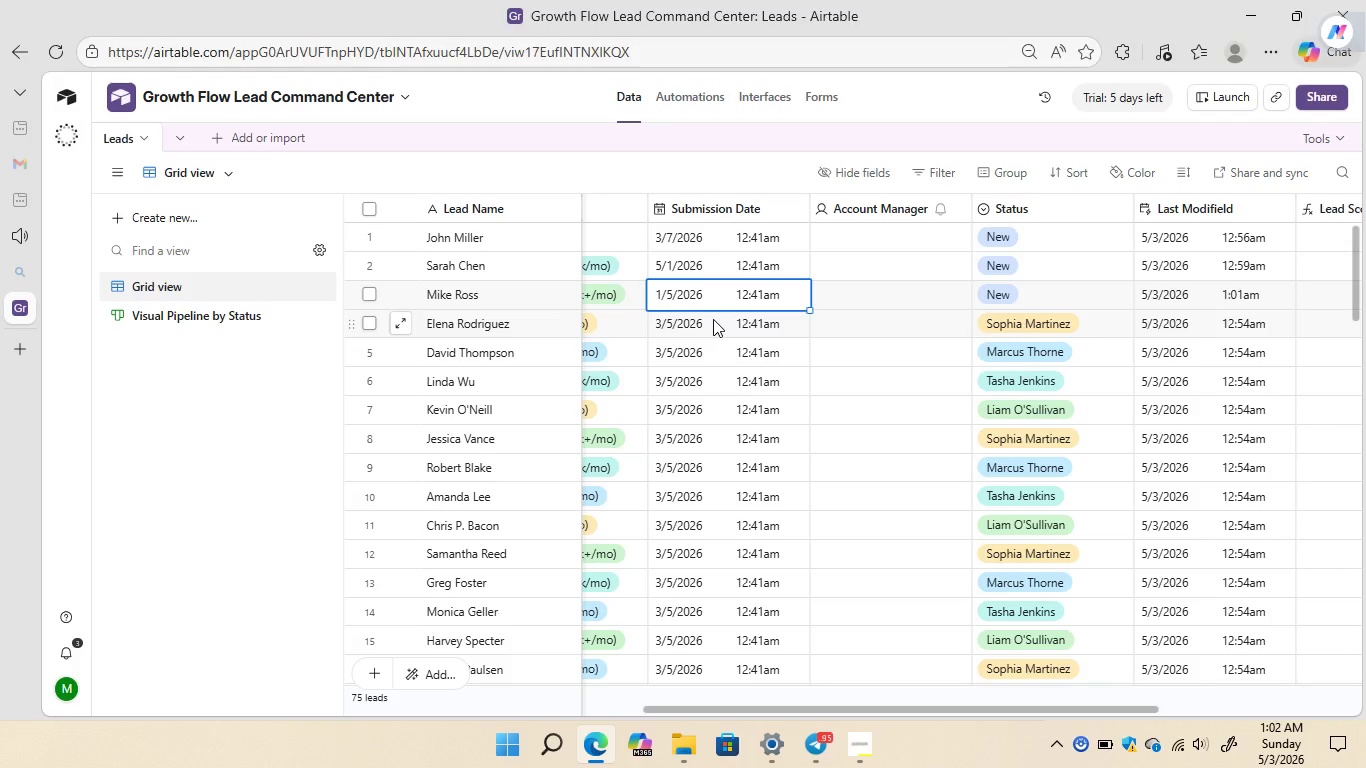 
mouse_move([673, 279])
 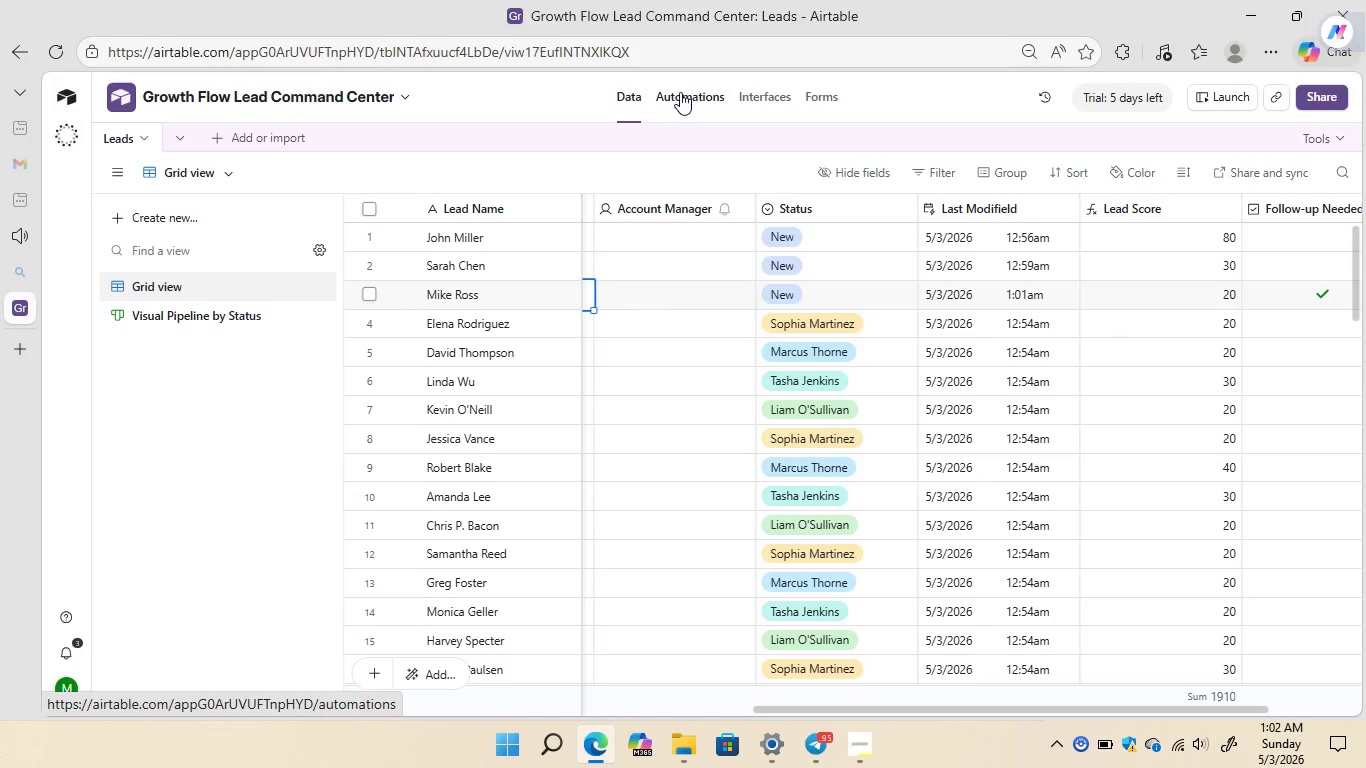 
left_click([680, 93])
 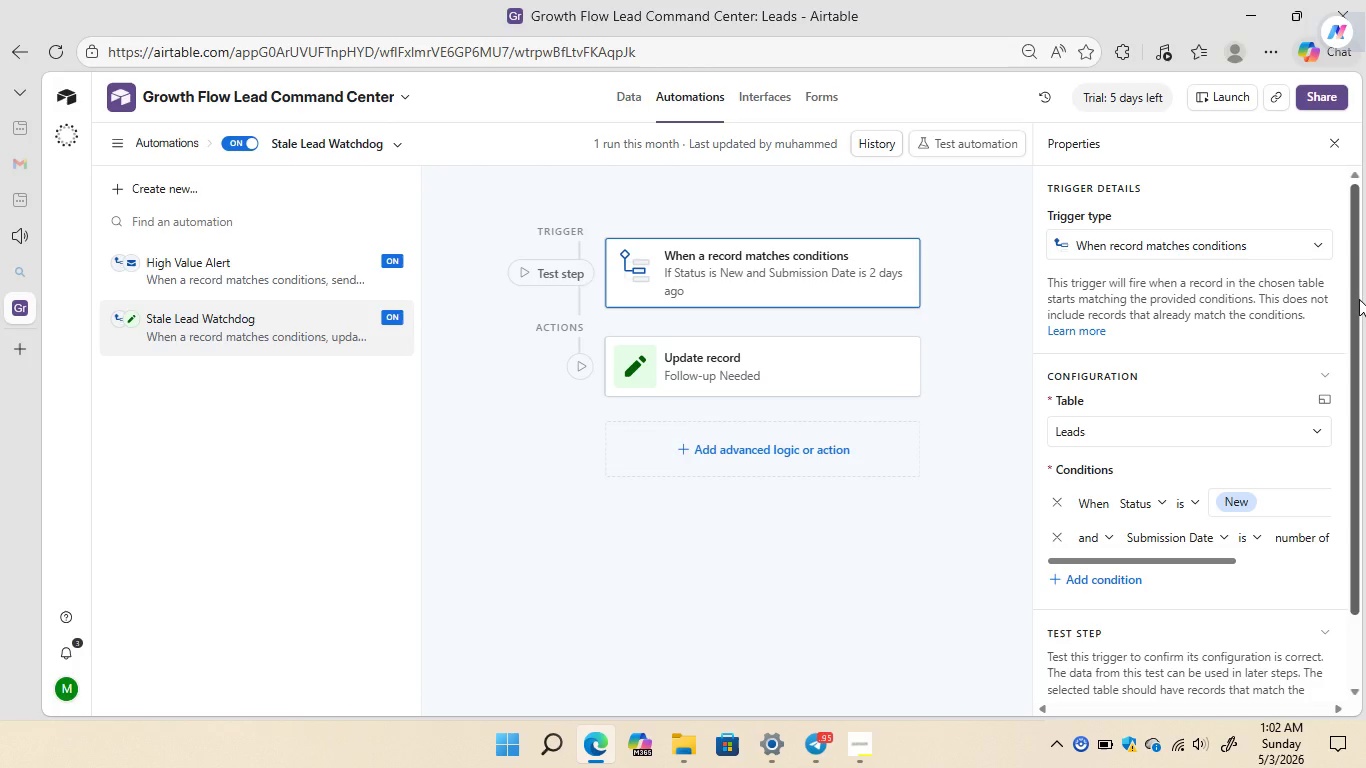 
wait(7.72)
 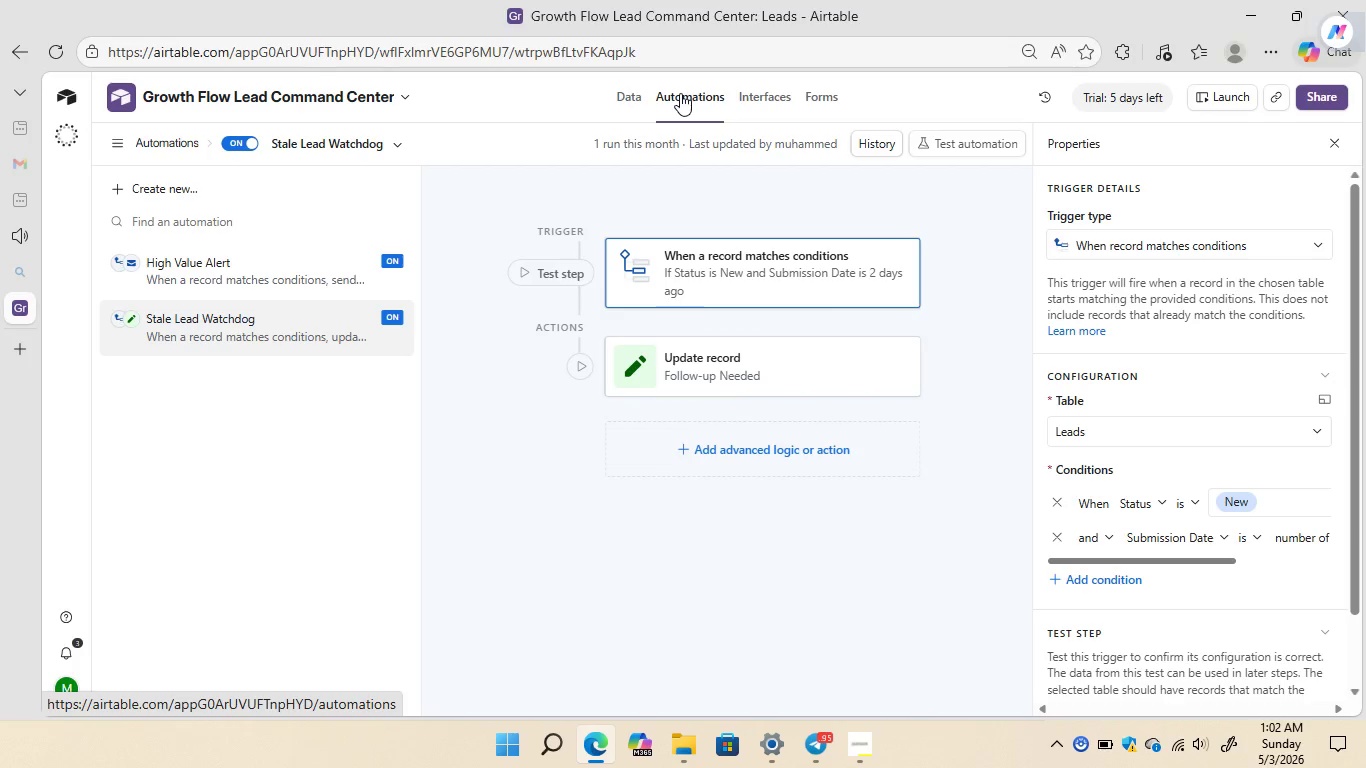 
left_click_drag(start_coordinate=[1356, 299], to_coordinate=[1354, 258])
 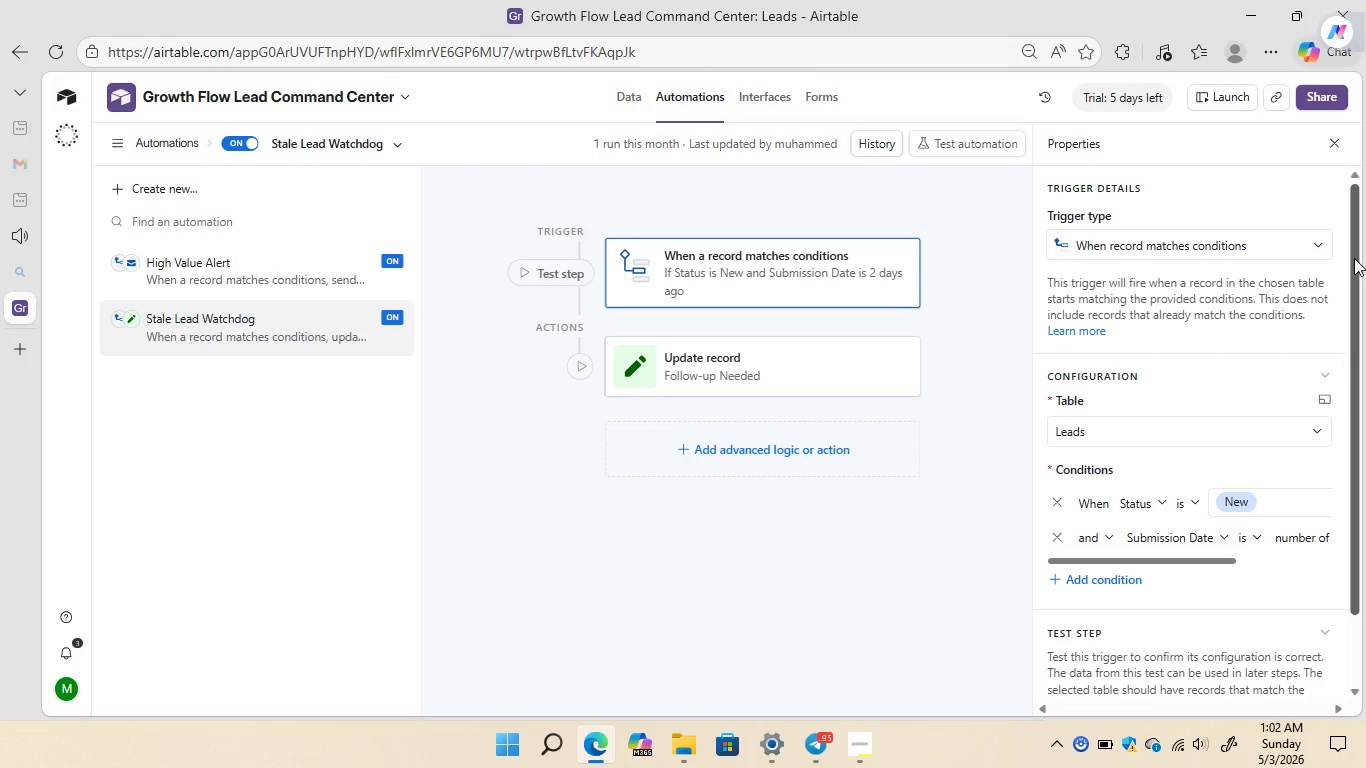 
left_click([1354, 258])
 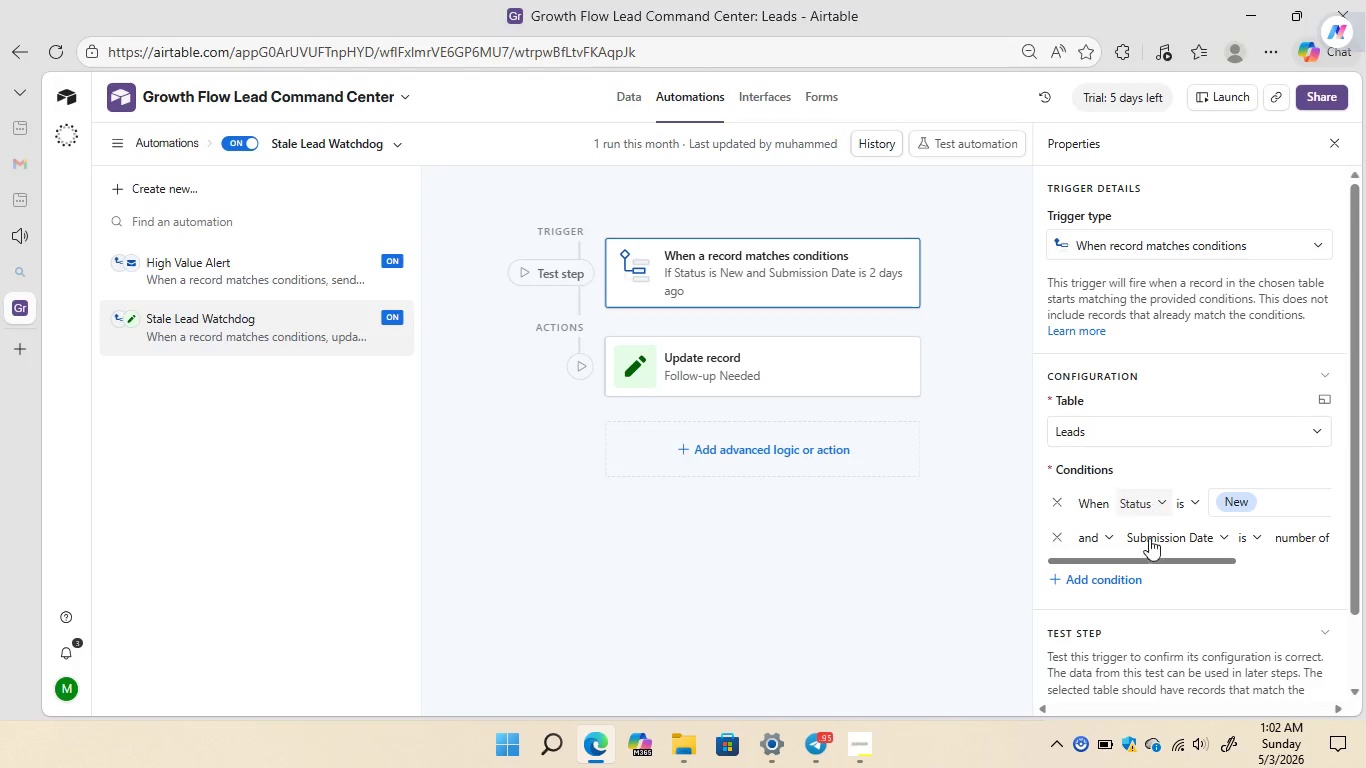 
mouse_move([1171, 598])
 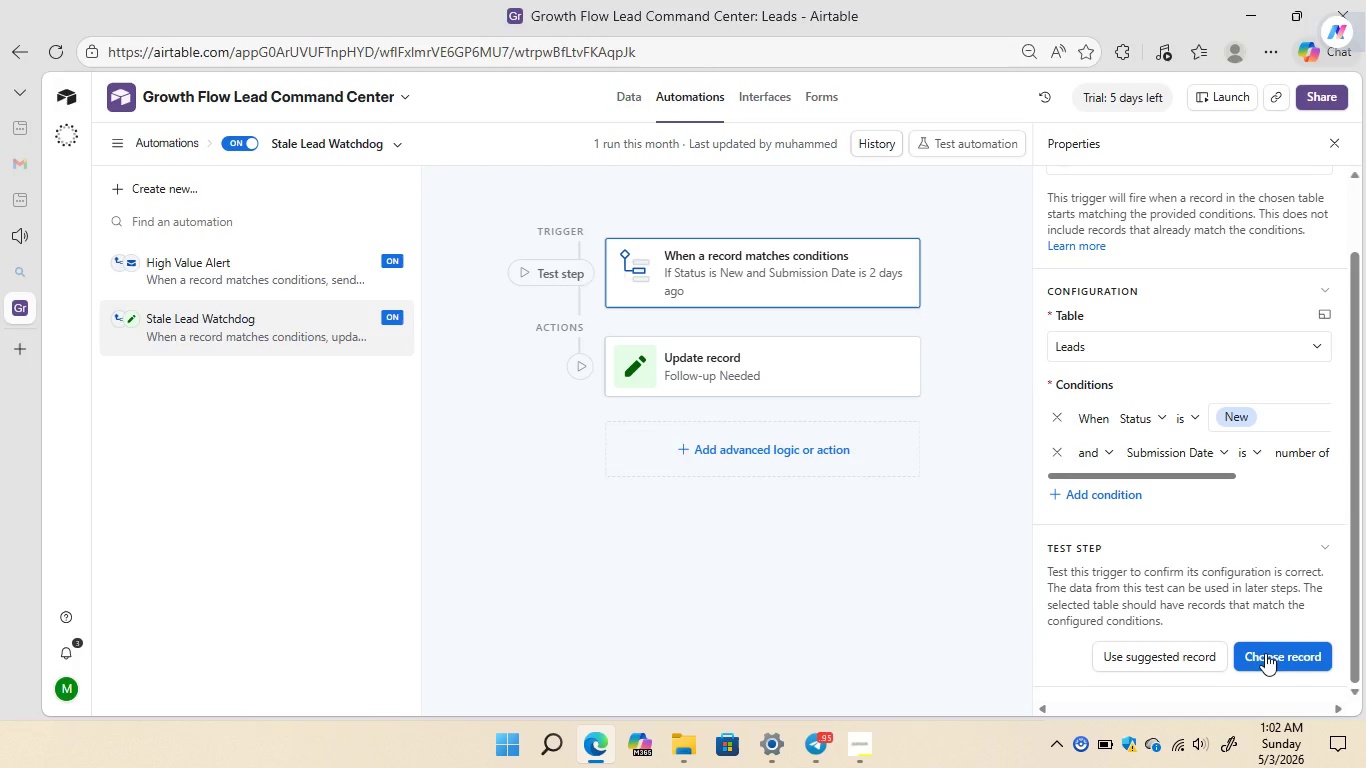 
left_click([1265, 653])
 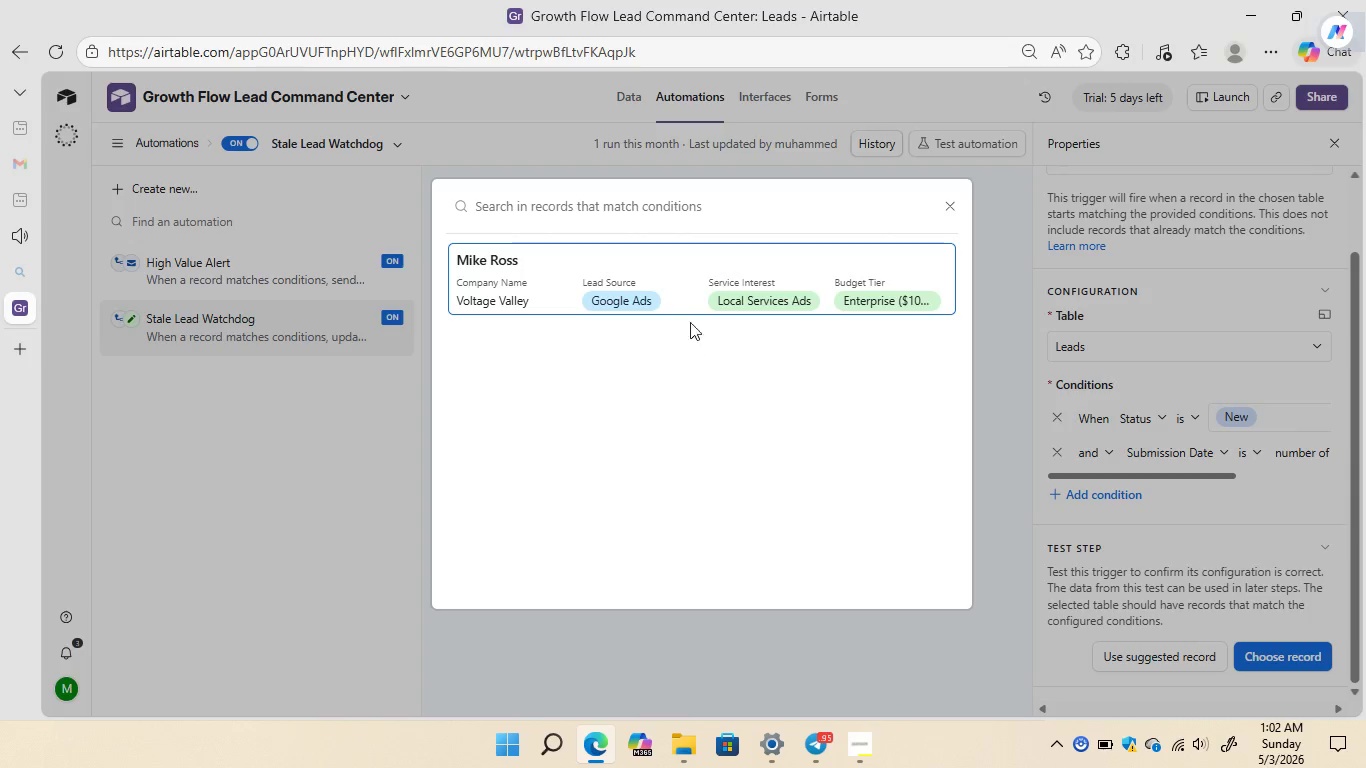 
left_click([673, 281])
 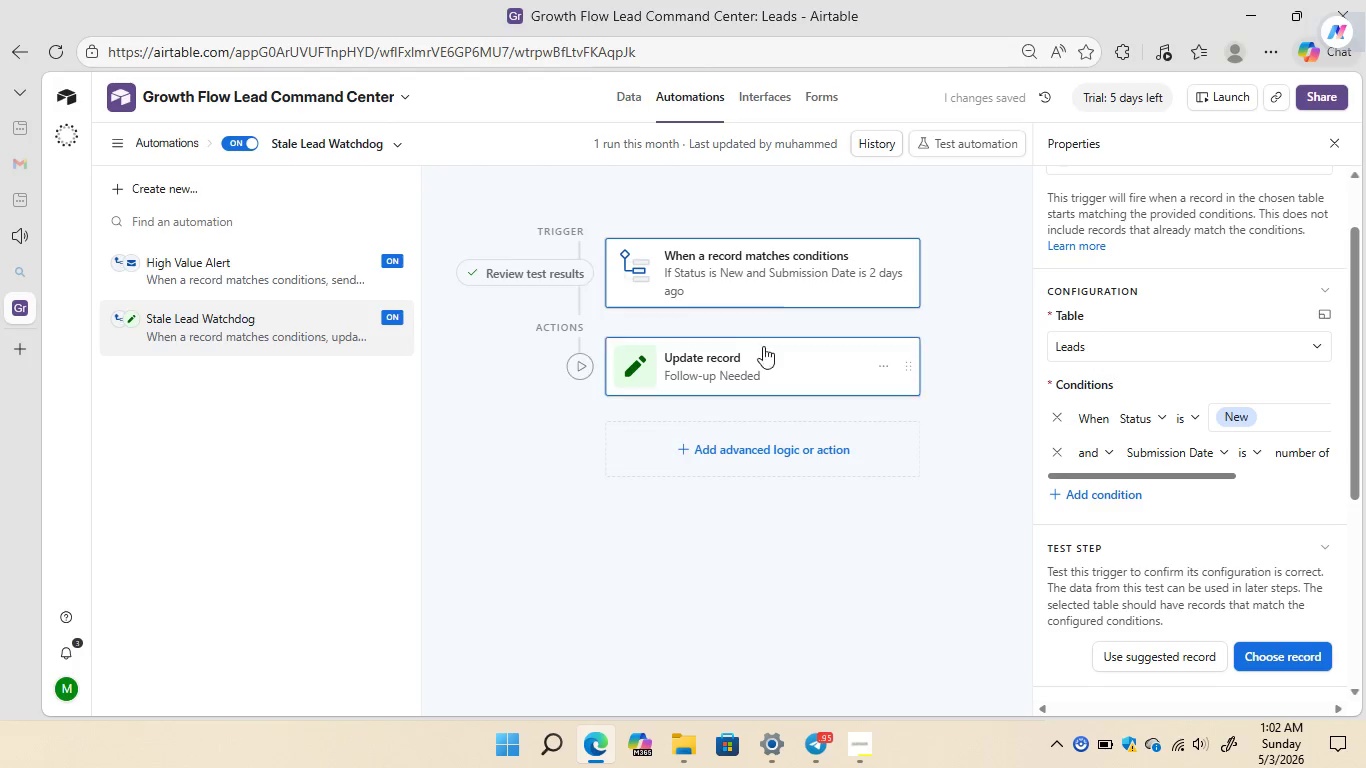 
left_click([785, 360])
 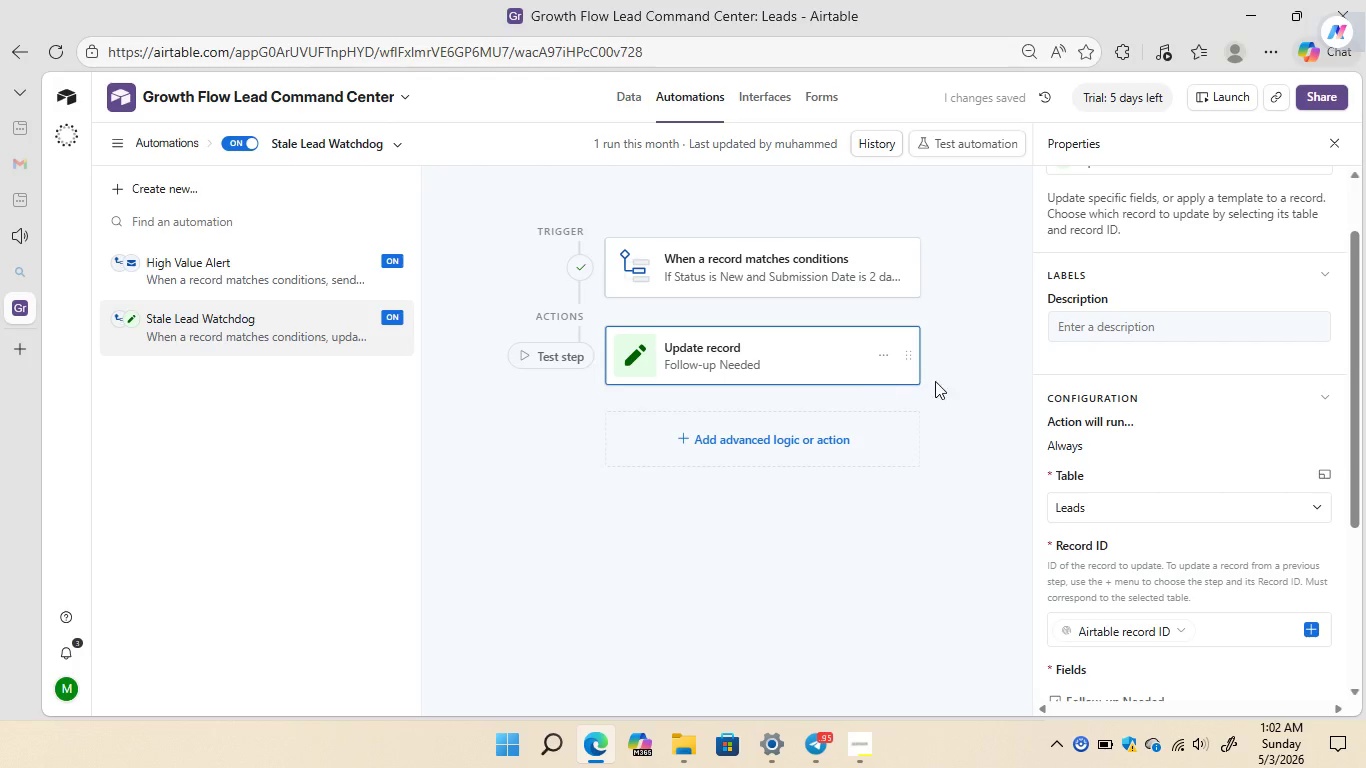 
mouse_move([1153, 418])
 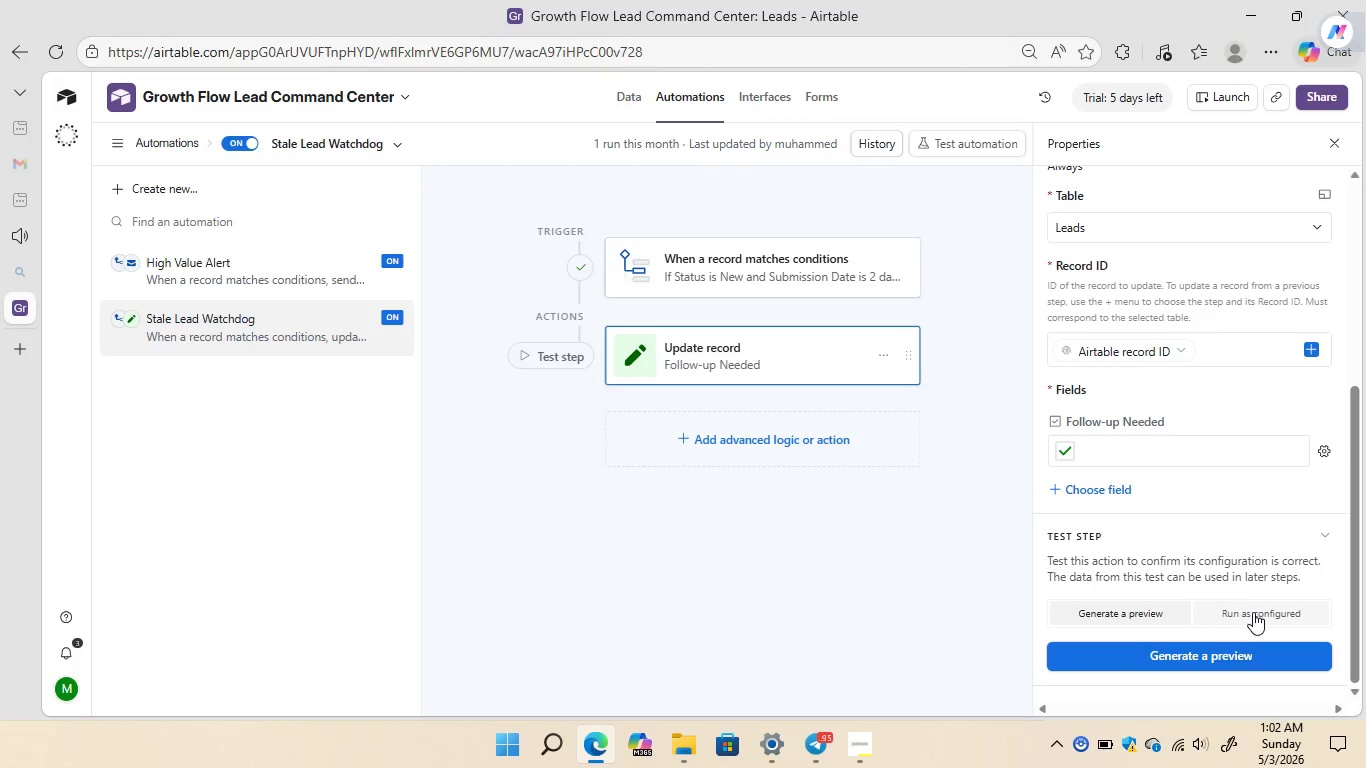 
left_click([1253, 612])
 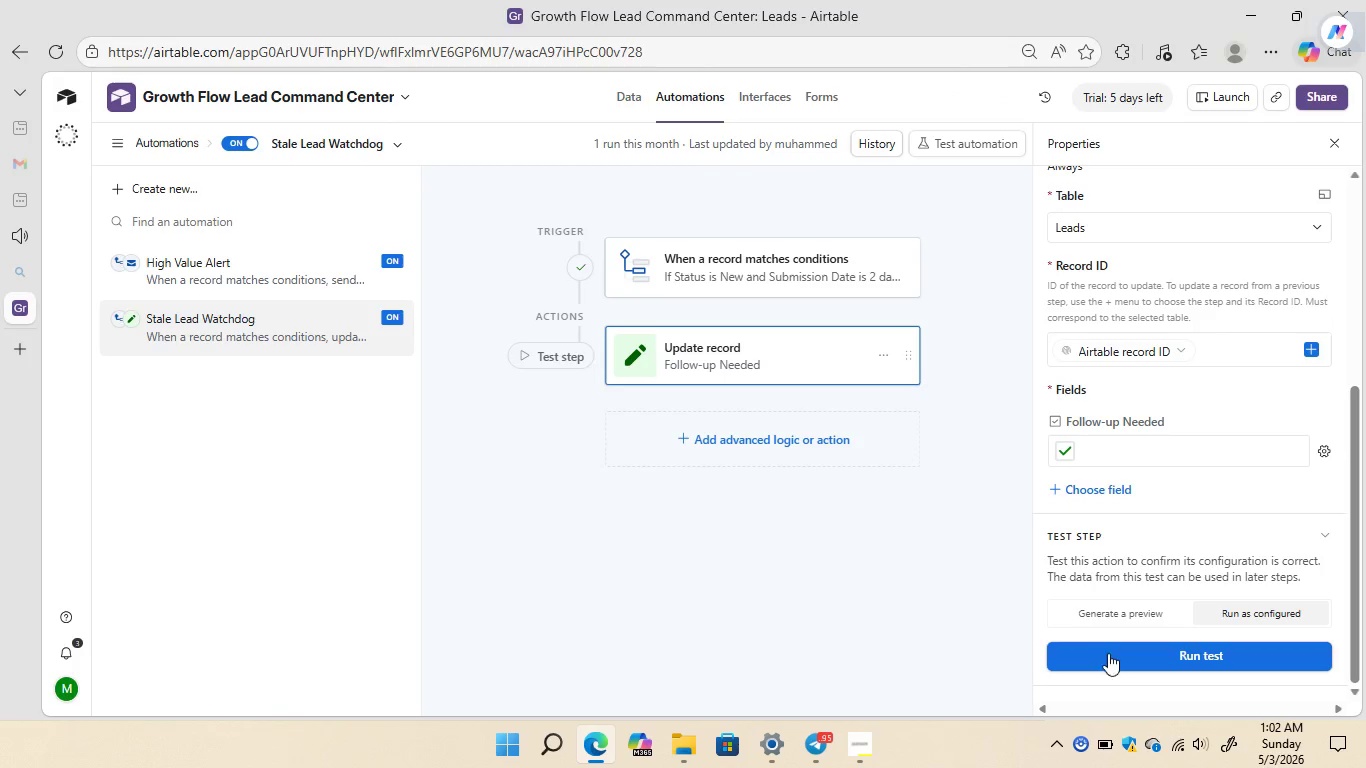 
left_click([1143, 659])
 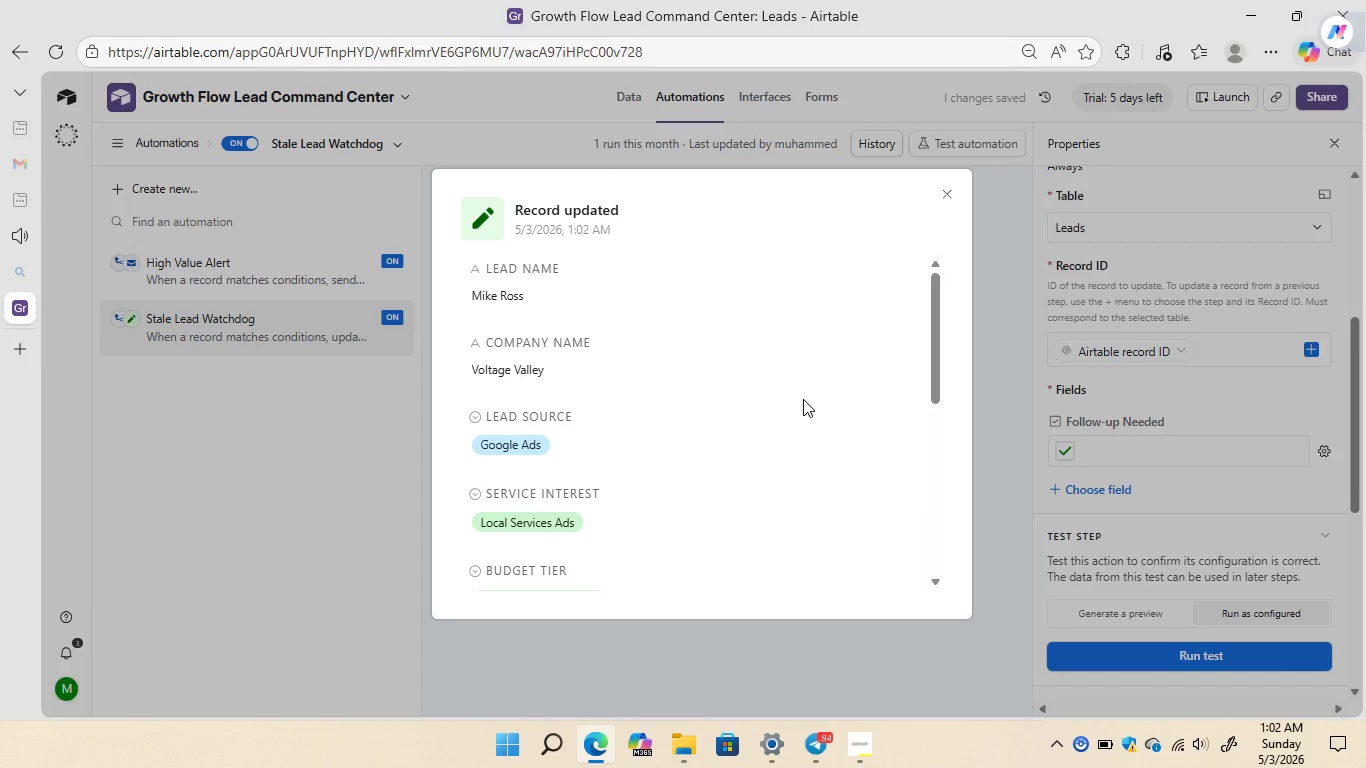 
wait(9.28)
 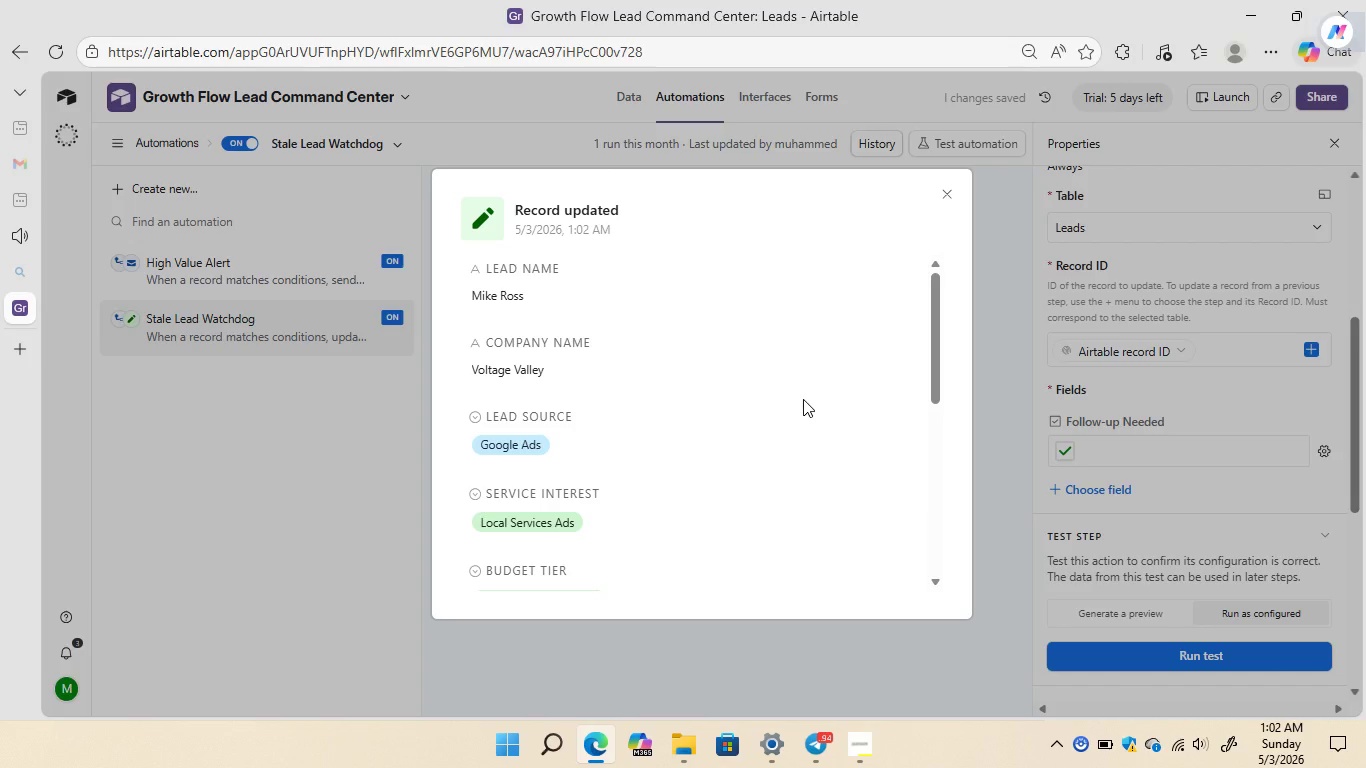 
left_click([947, 199])
 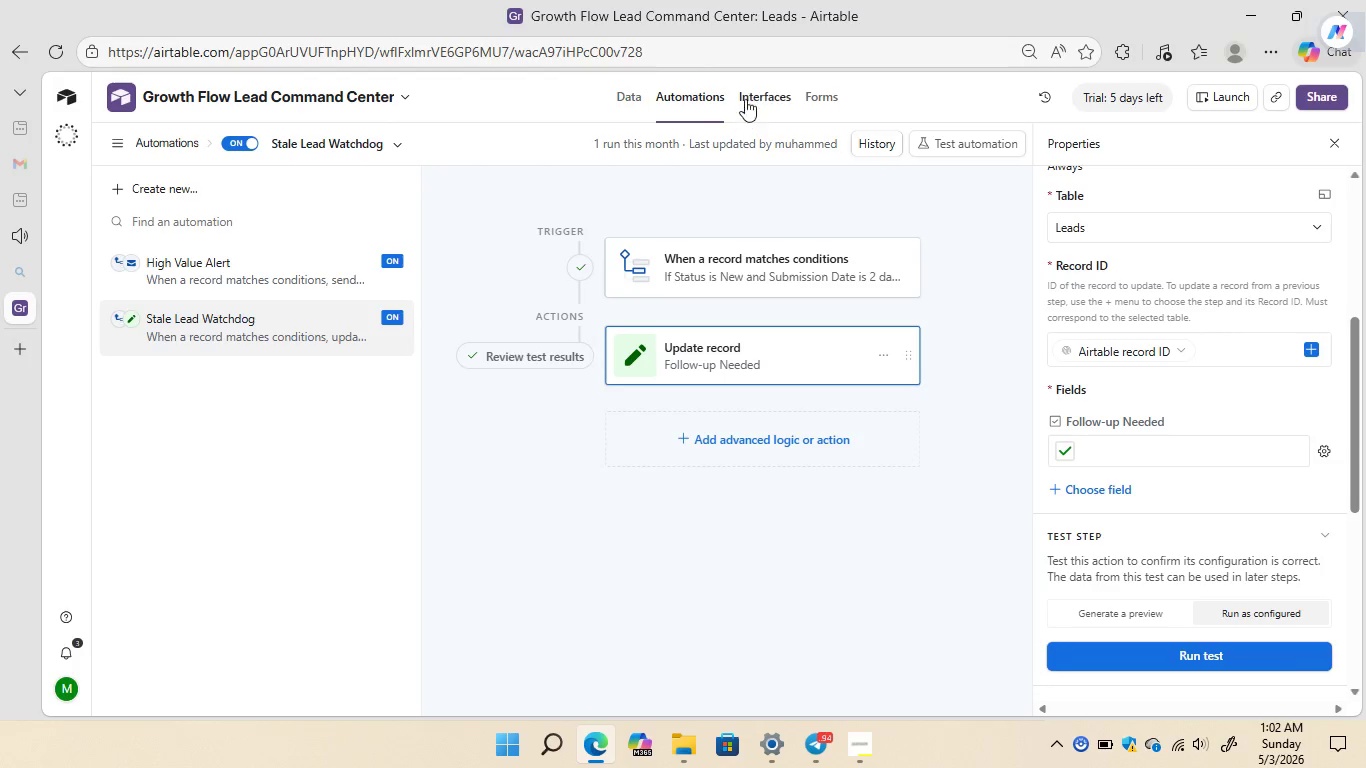 
left_click([762, 92])
 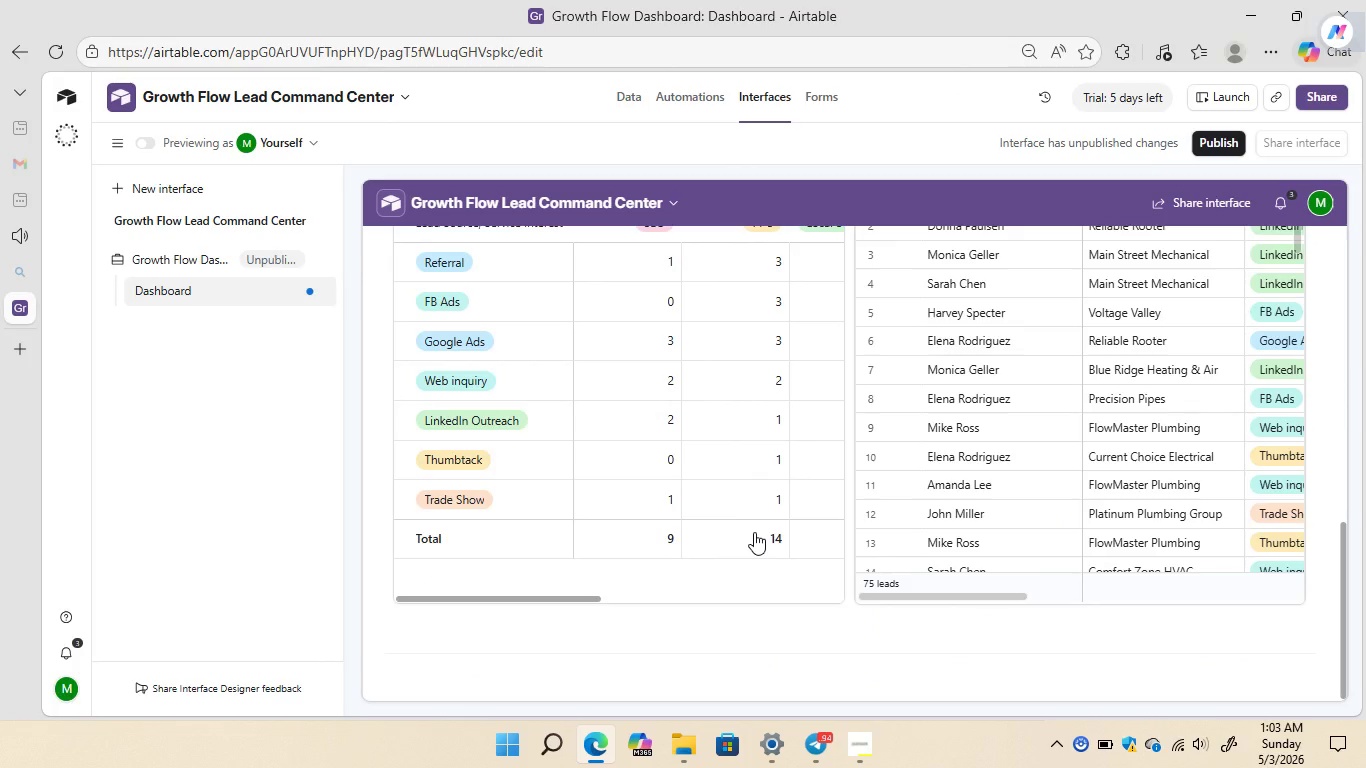 
wait(18.55)
 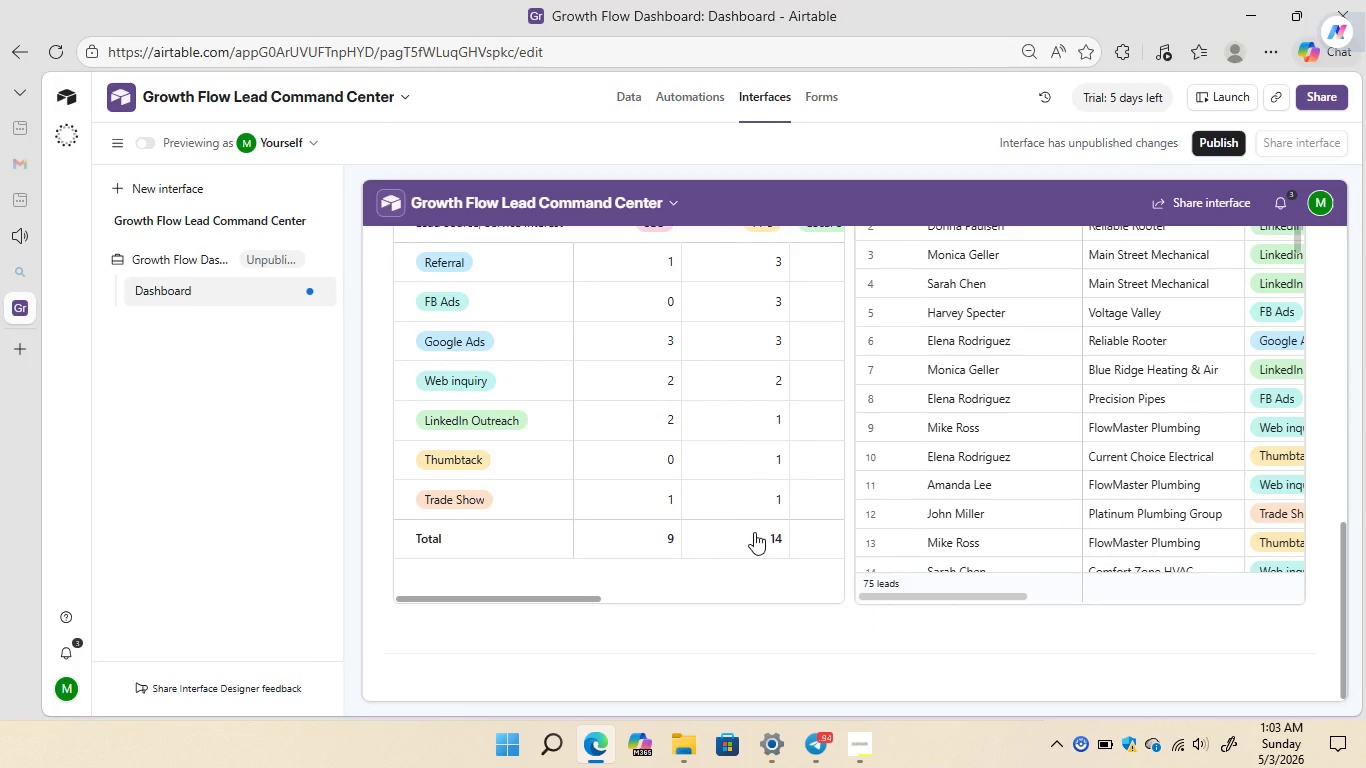 
left_click([850, 689])